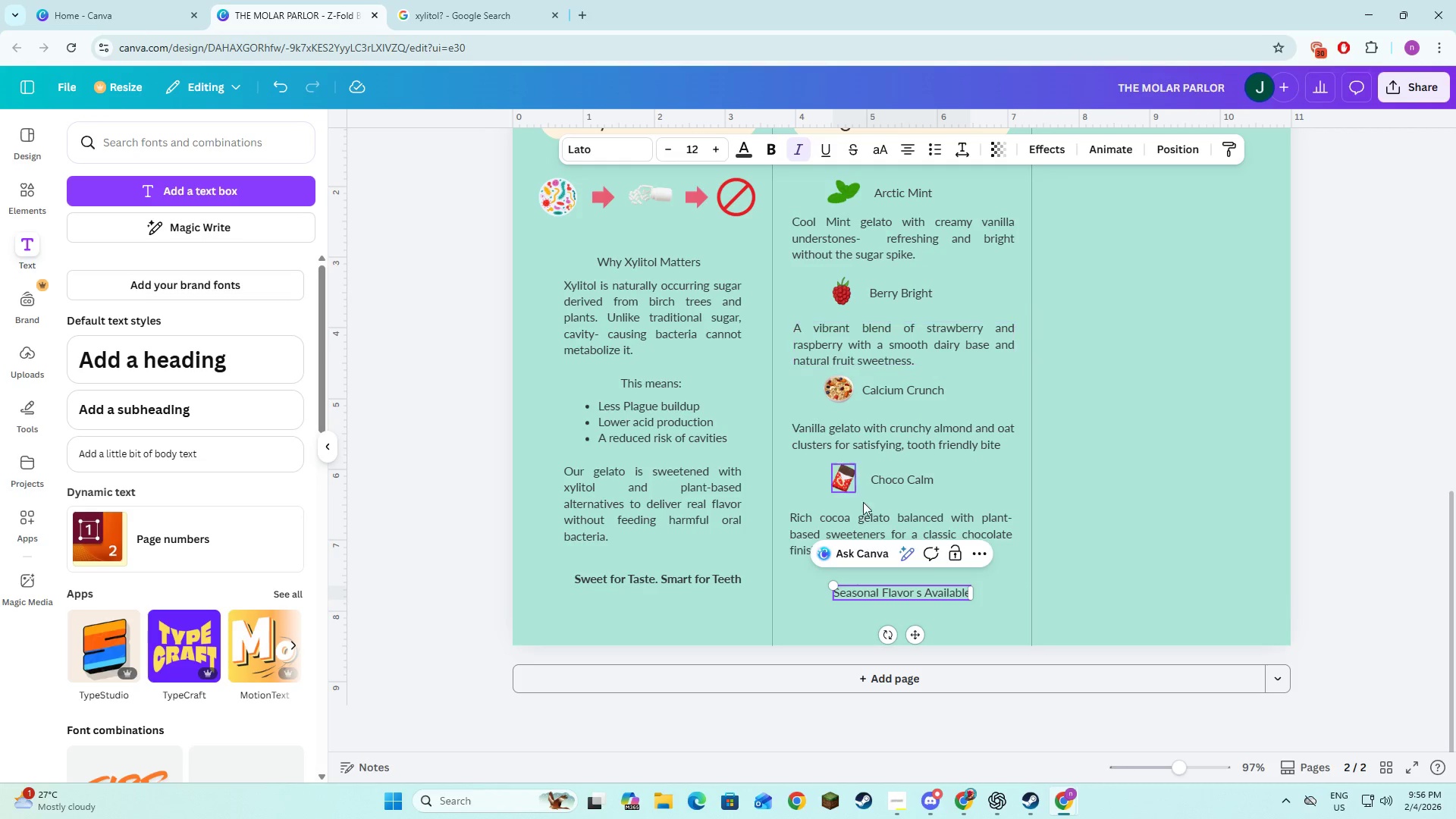 
left_click([903, 594])
 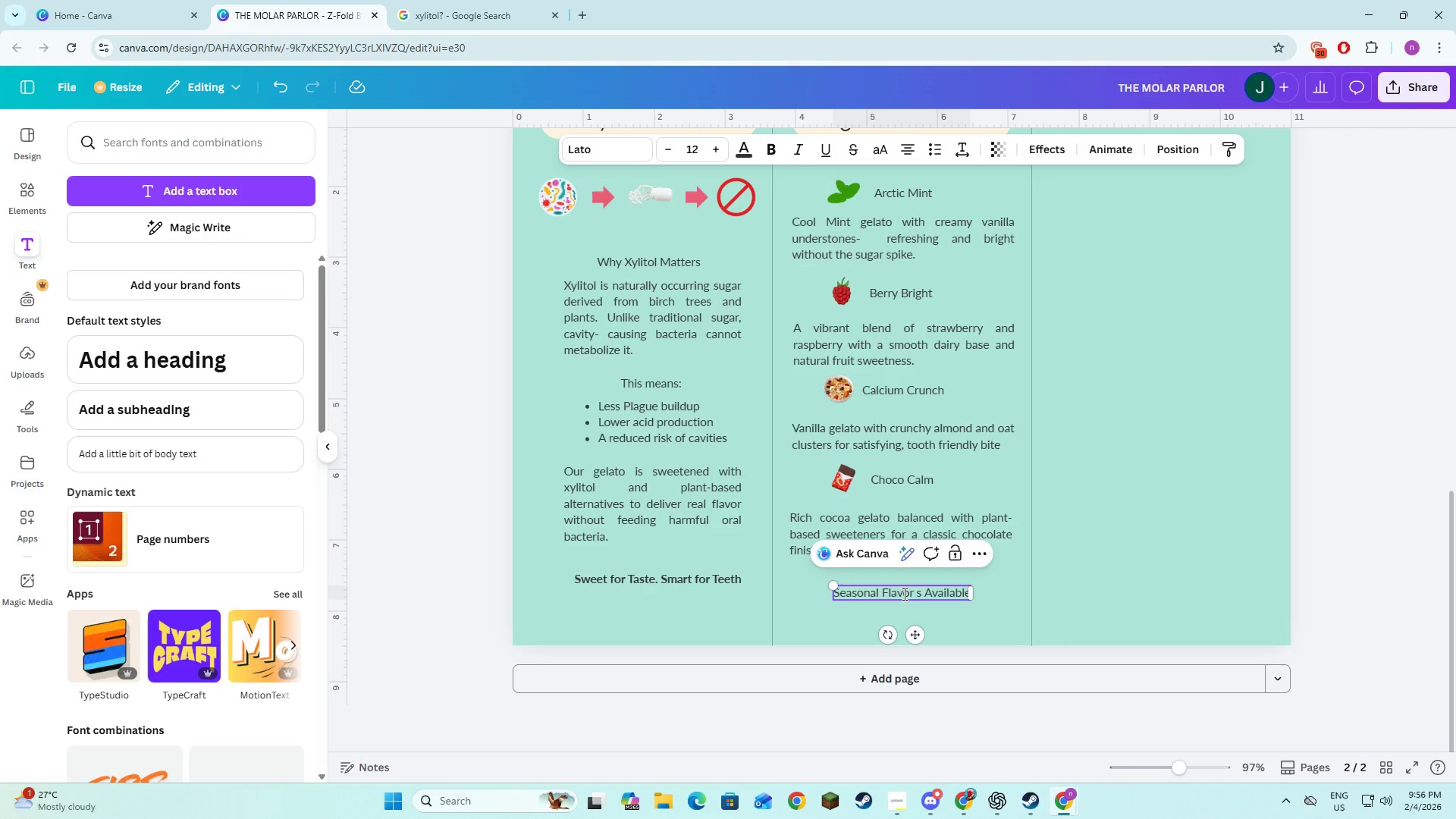 
key(Control+A)
 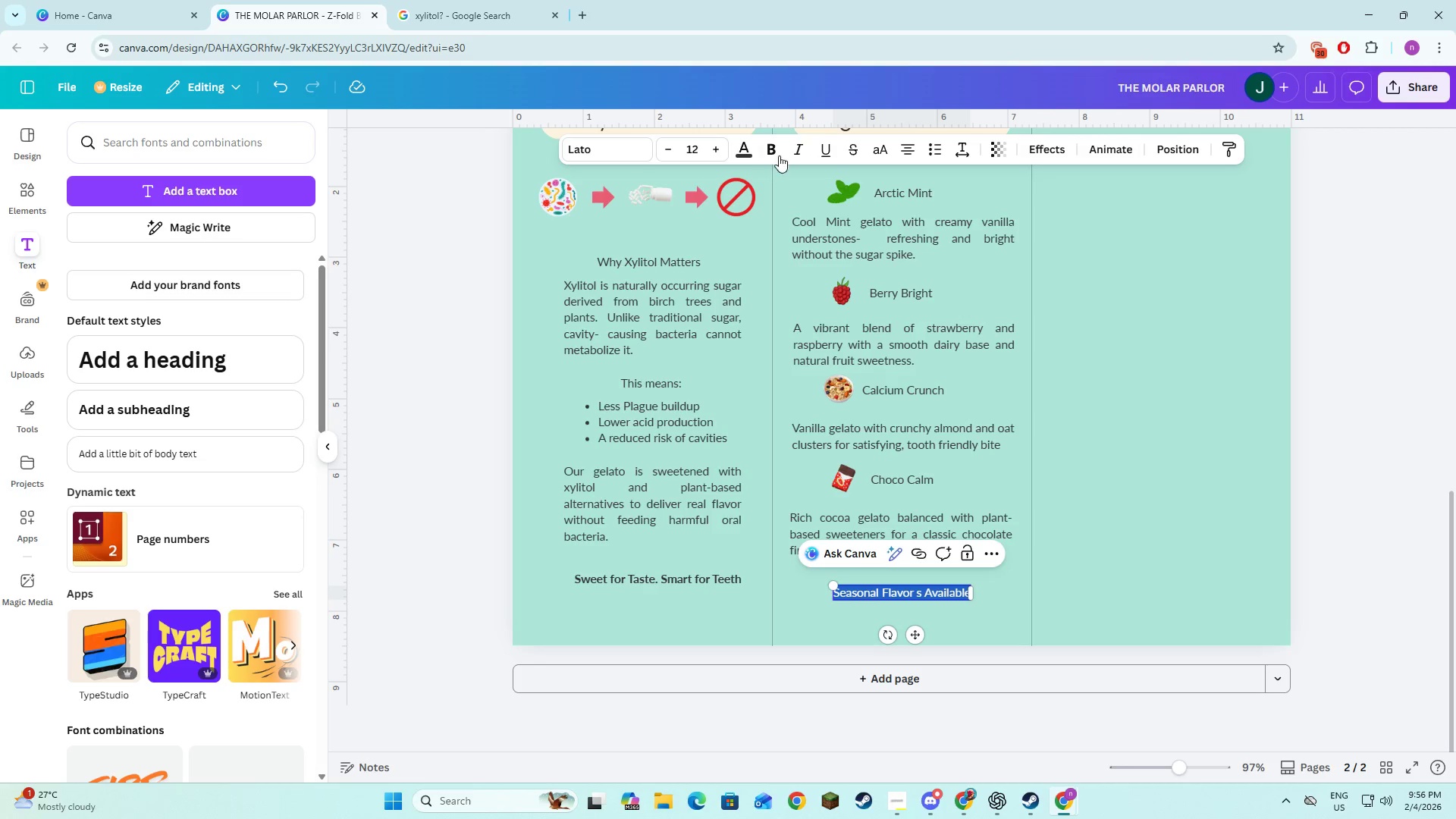 
left_click([792, 149])
 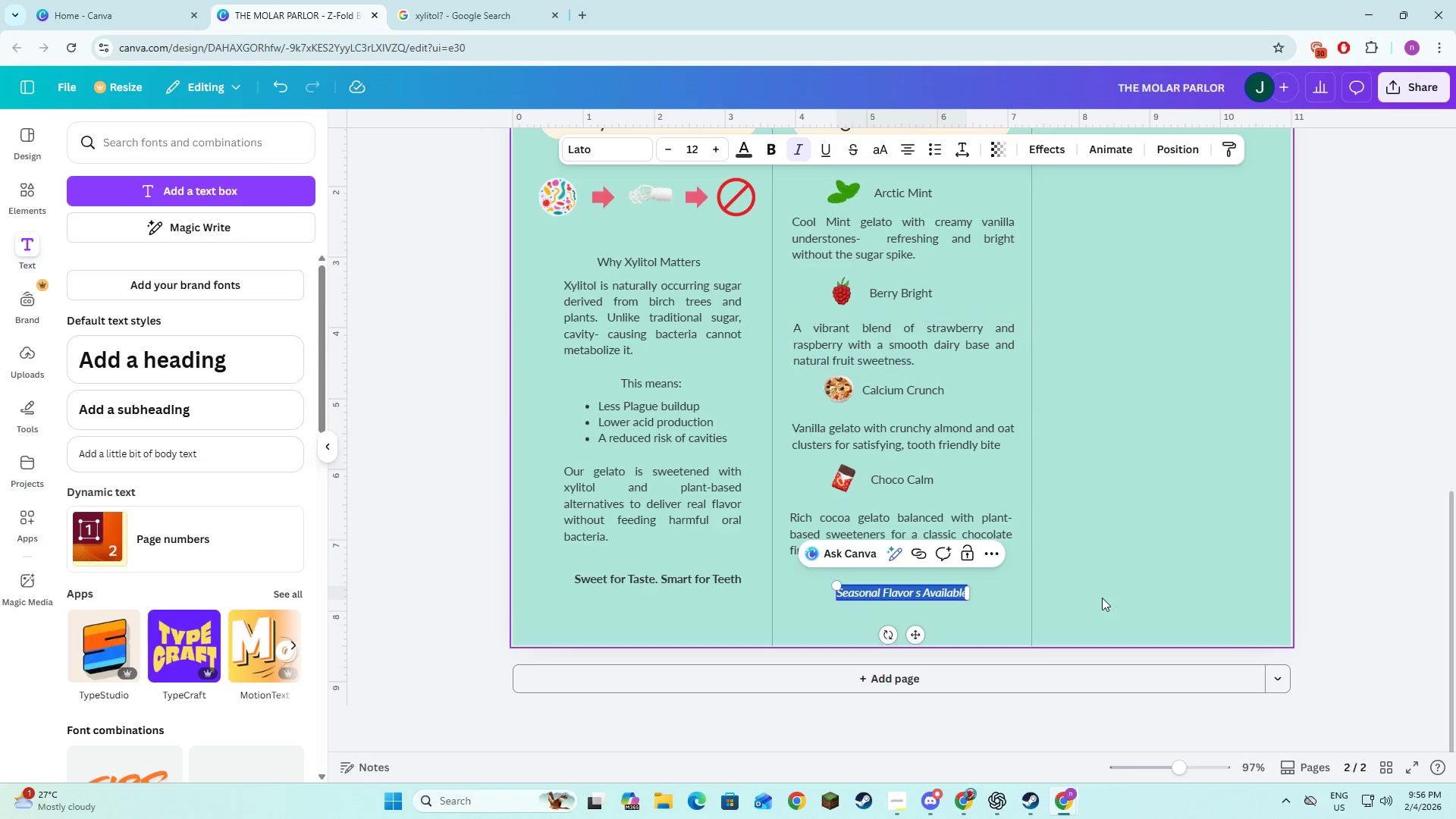 
left_click([1104, 598])
 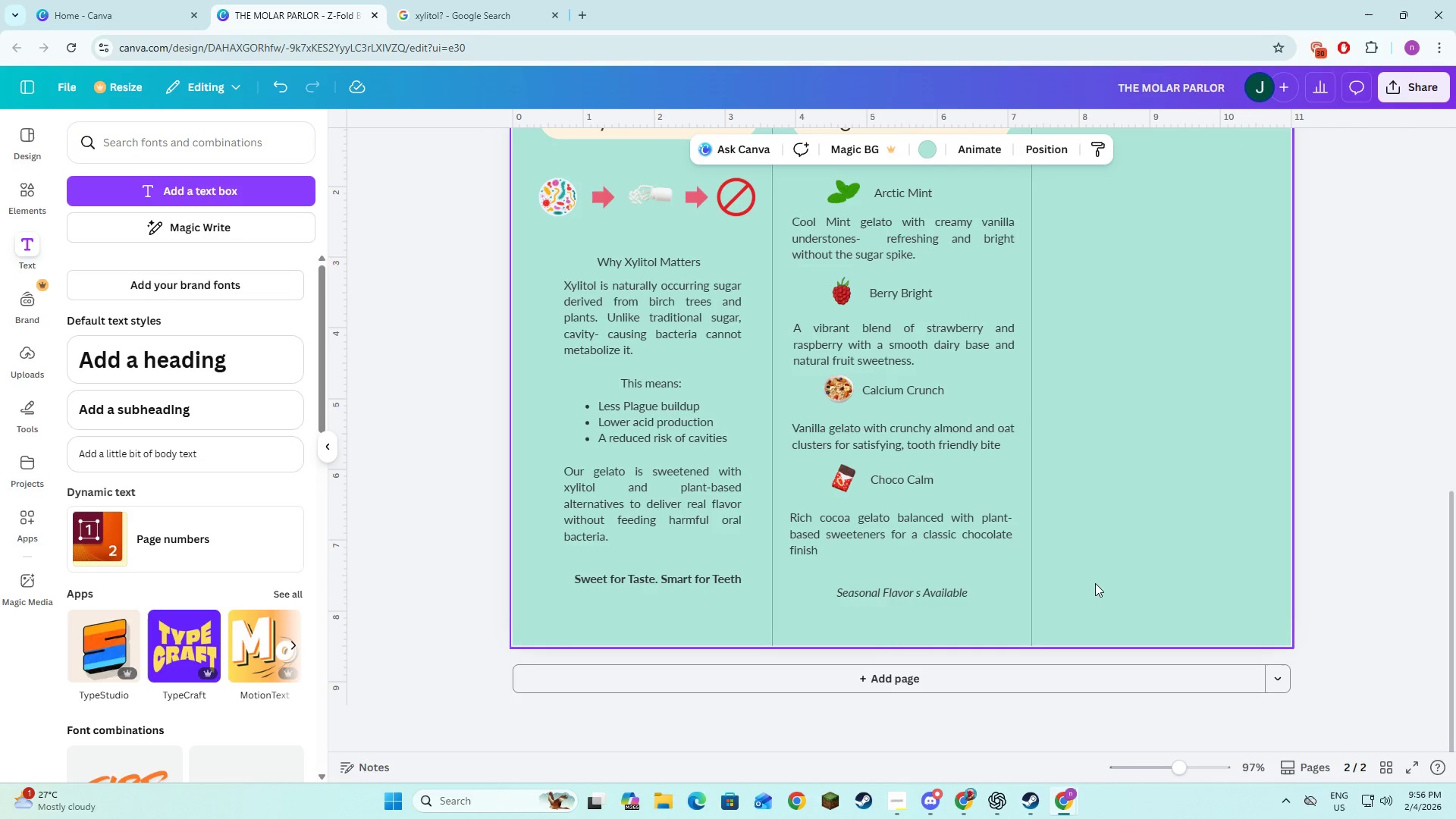 
left_click([1094, 585])
 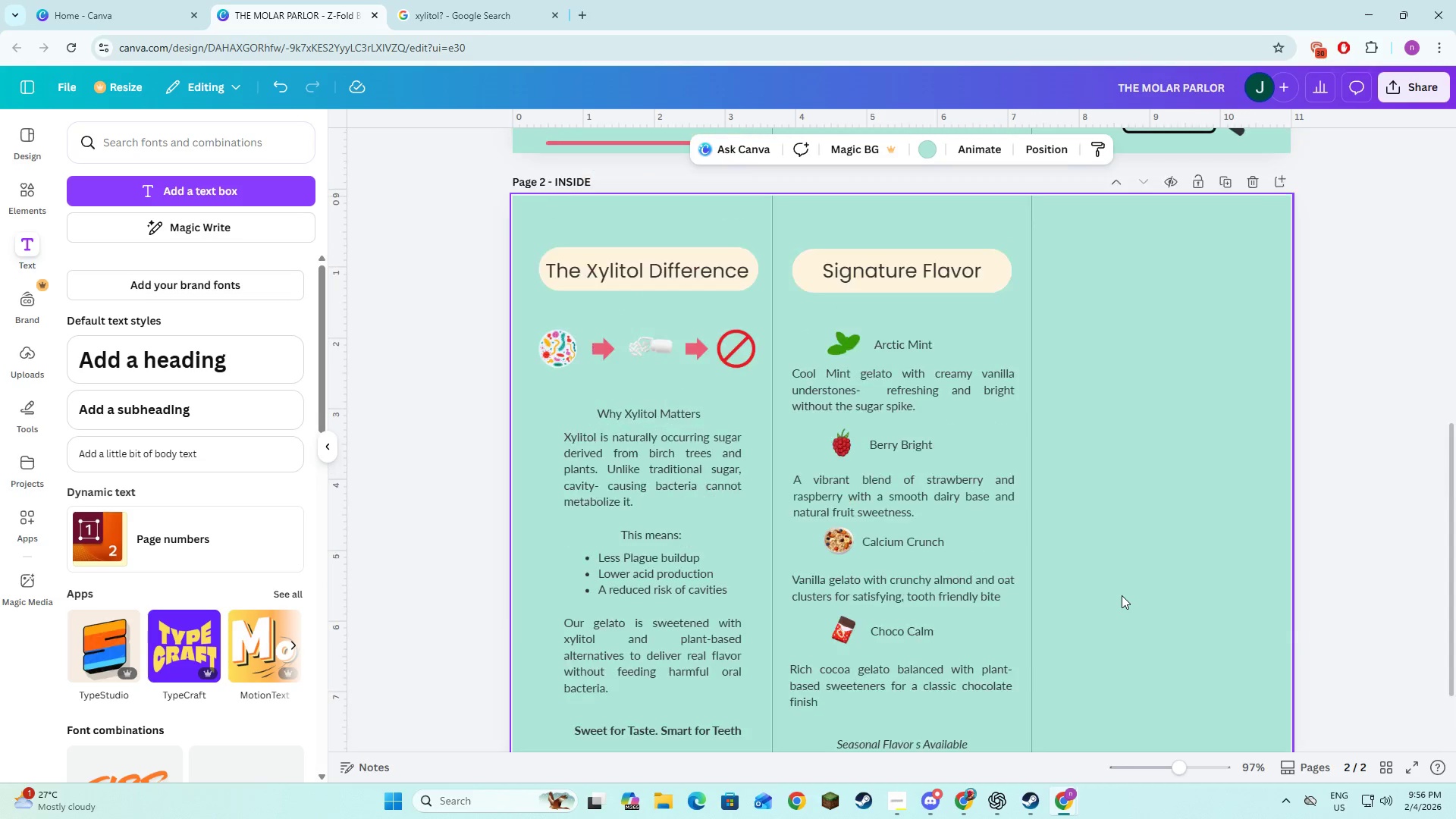 
scroll: coordinate [1122, 595], scroll_direction: up, amount: 2.0
 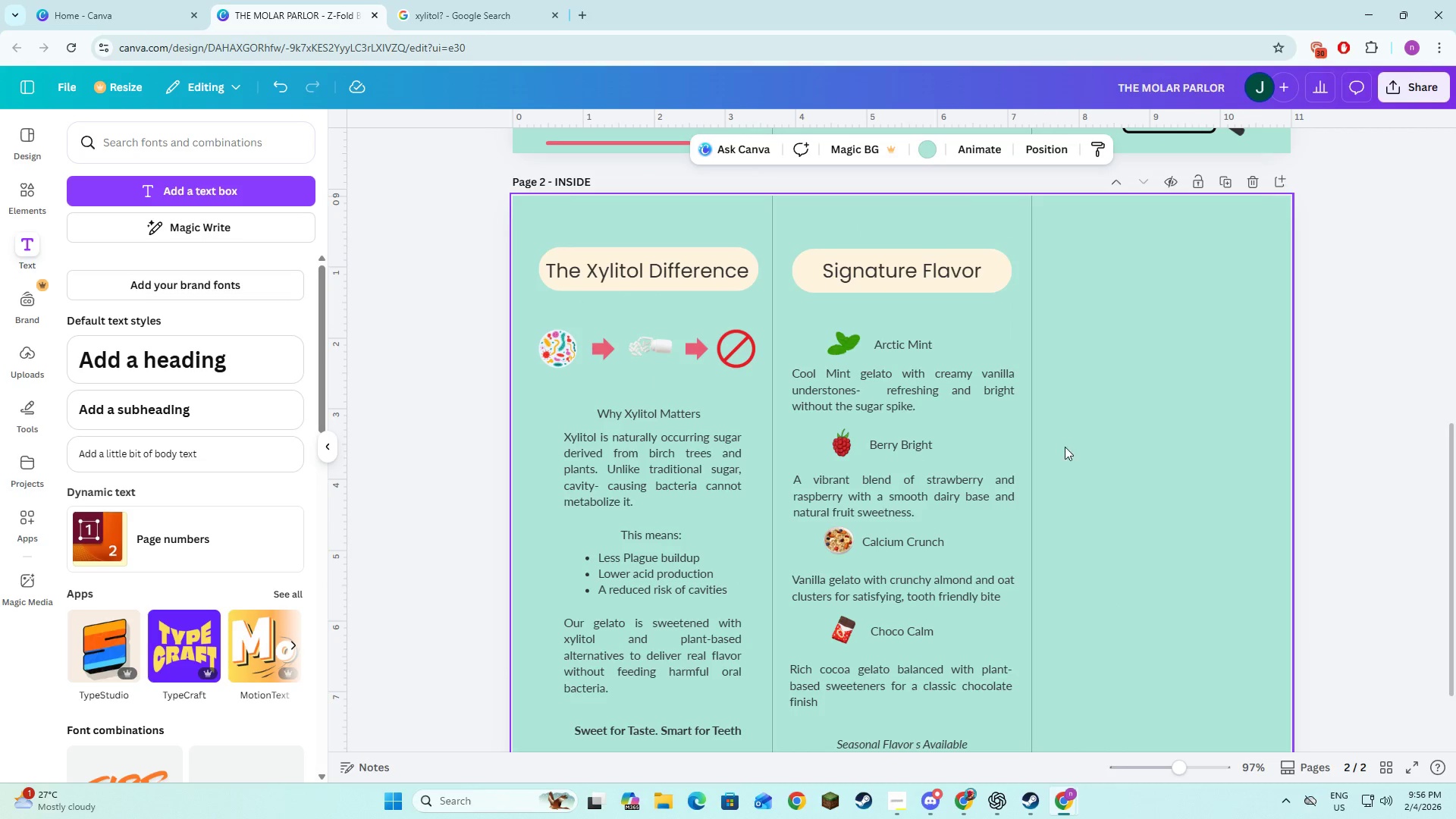 
key(Alt+AltLeft)
 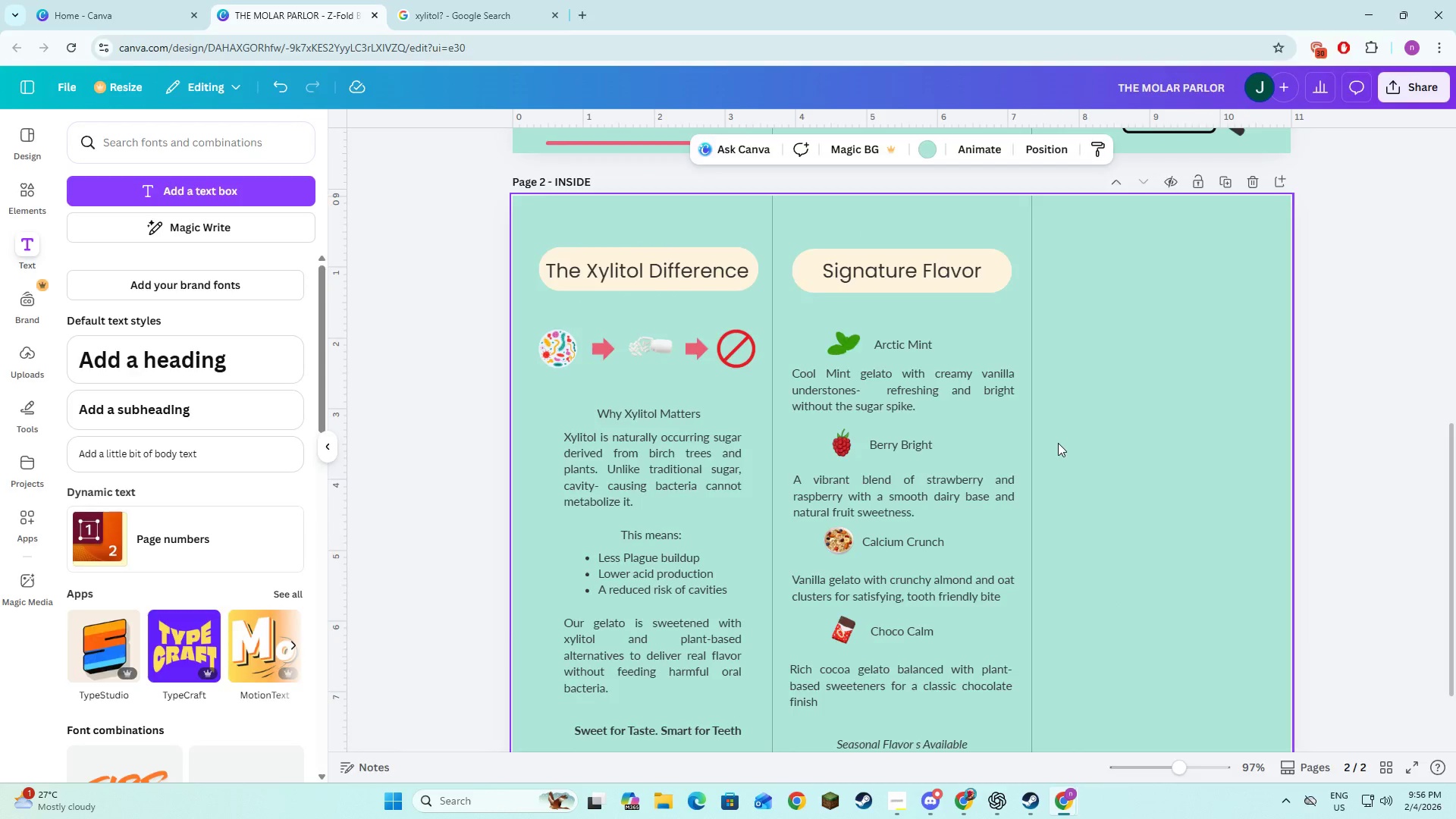 
key(Alt+Tab)
 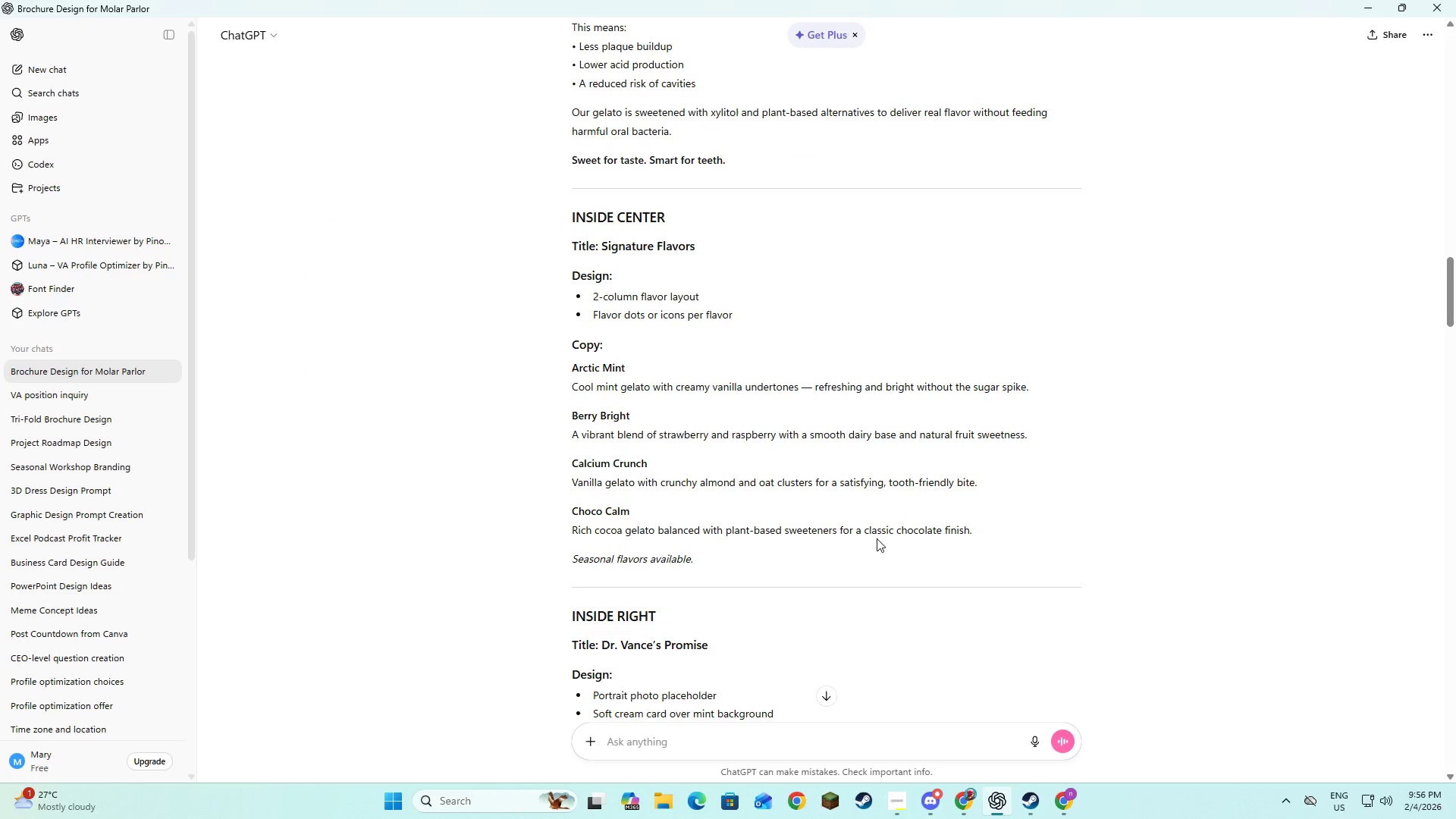 
scroll: coordinate [810, 564], scroll_direction: down, amount: 4.0
 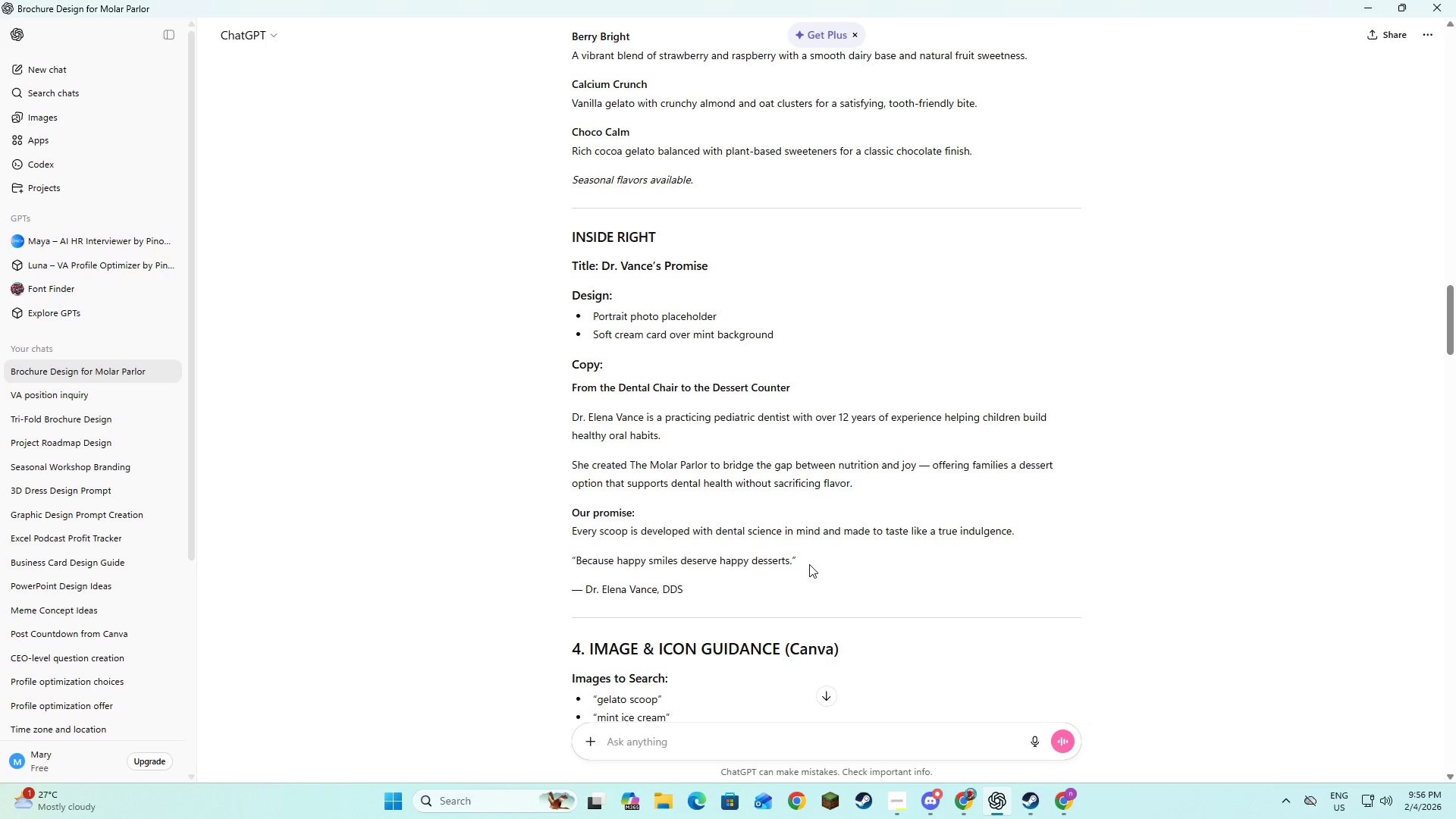 
key(Alt+AltLeft)
 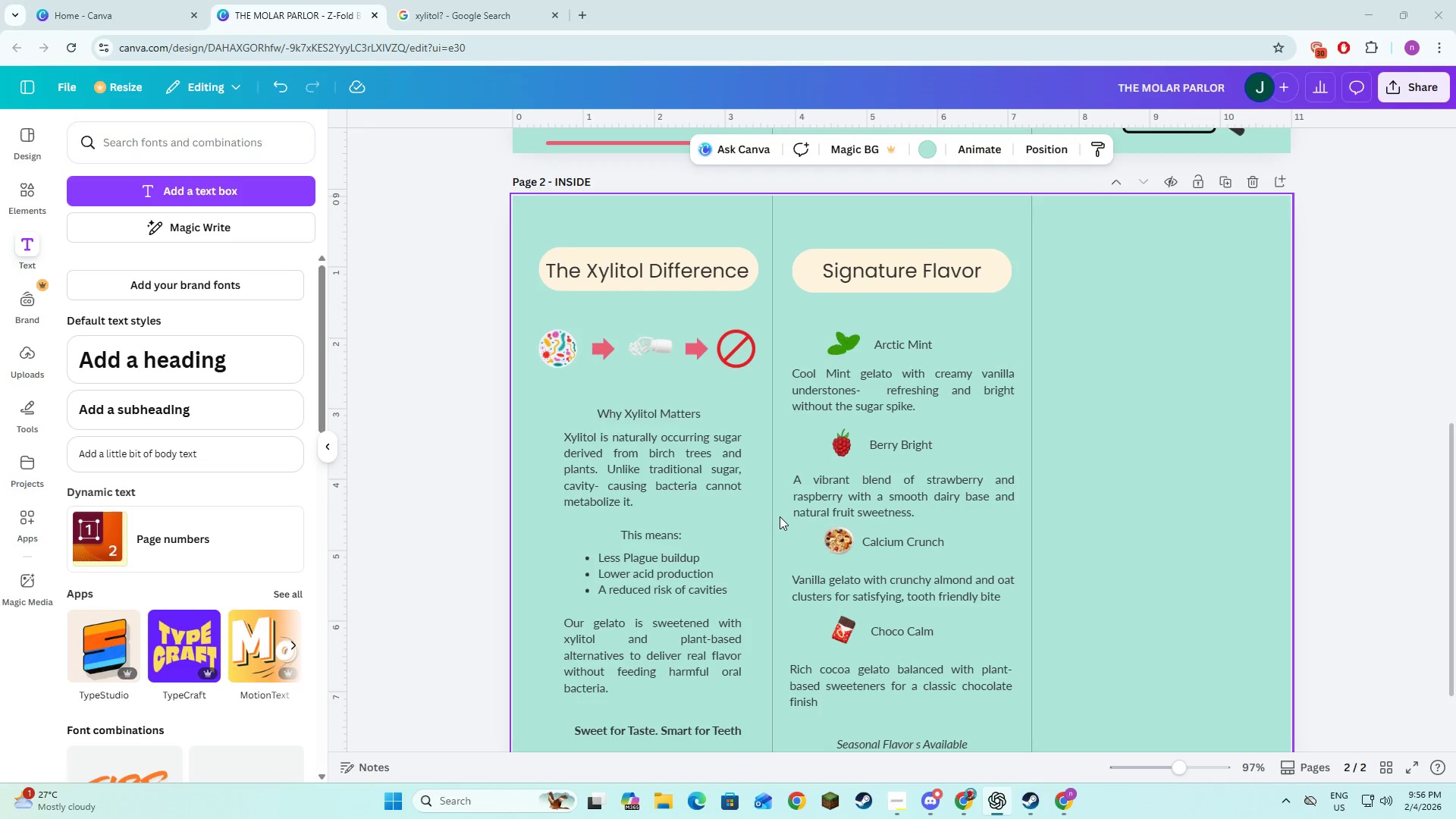 
key(Alt+Tab)
 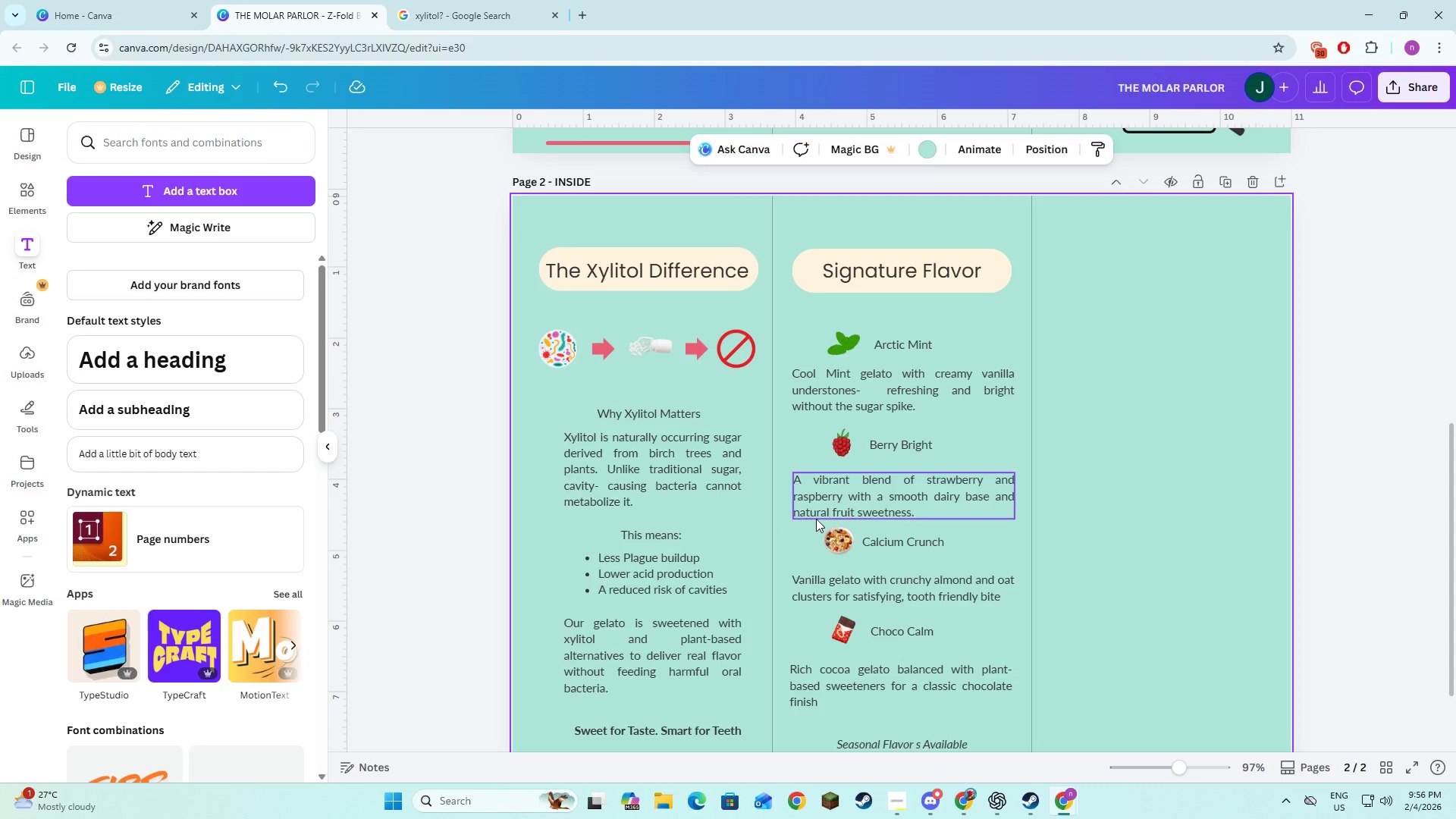 
key(Alt+AltLeft)
 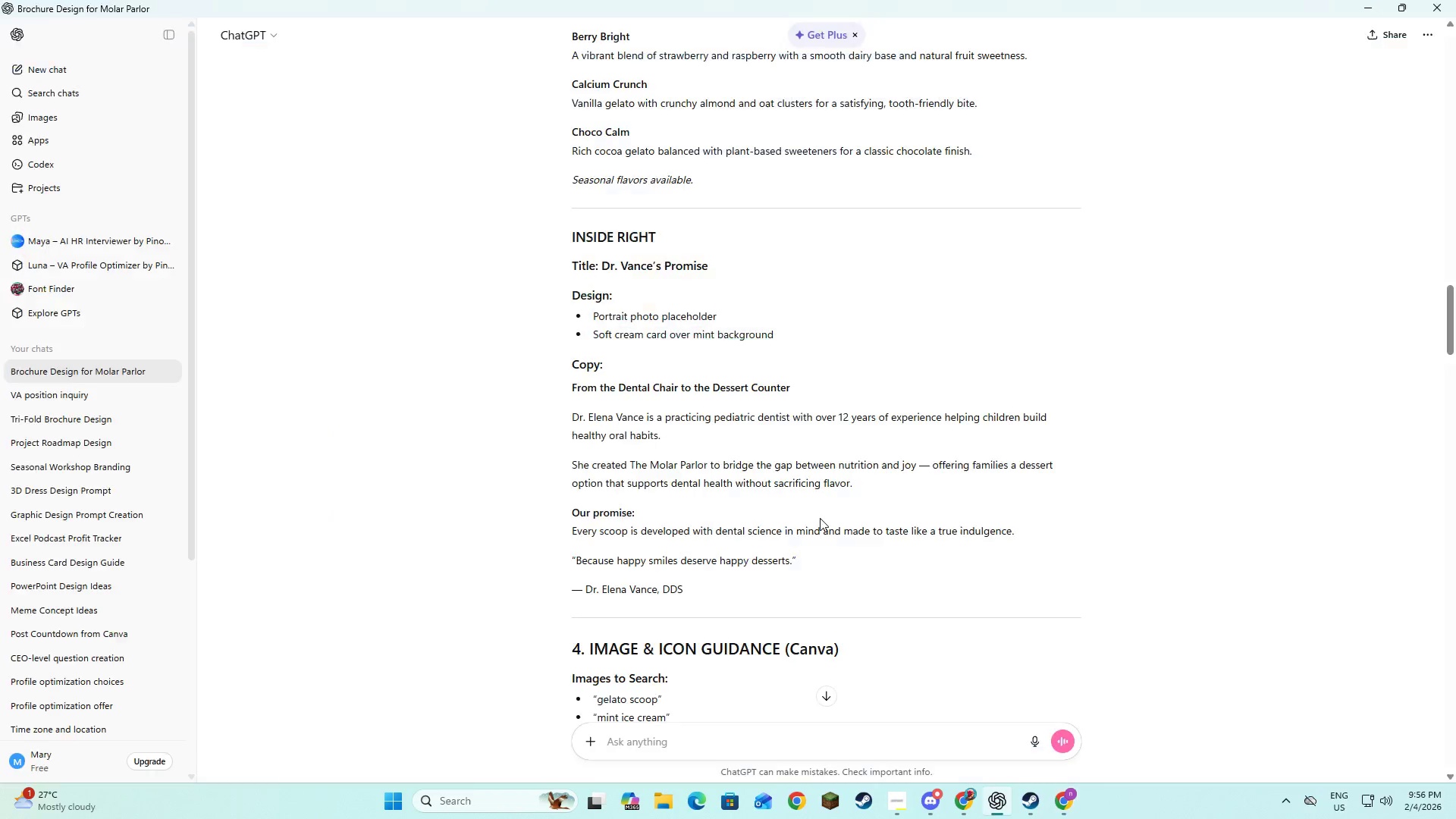 
key(Alt+Tab)
 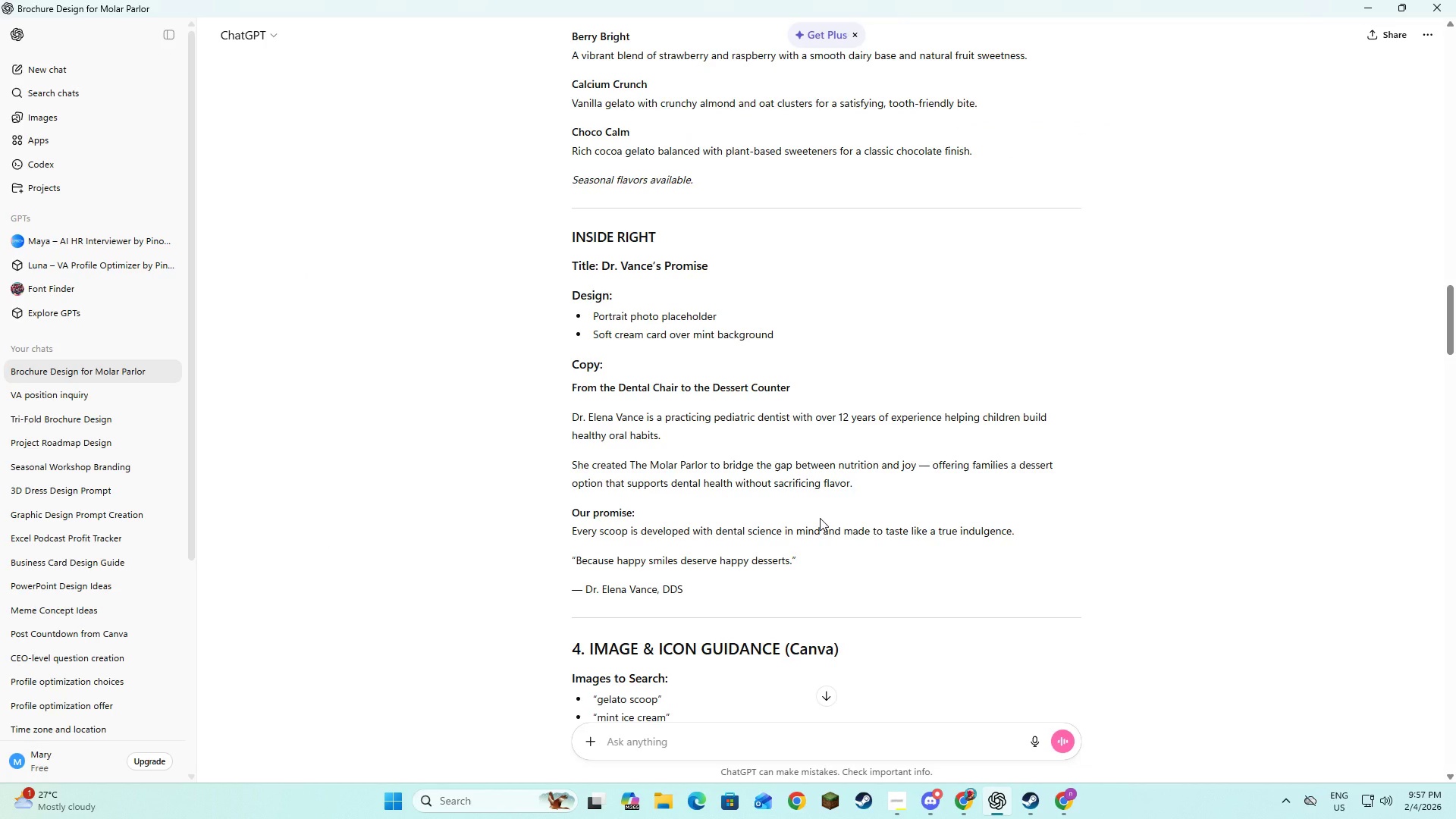 
key(Alt+AltLeft)
 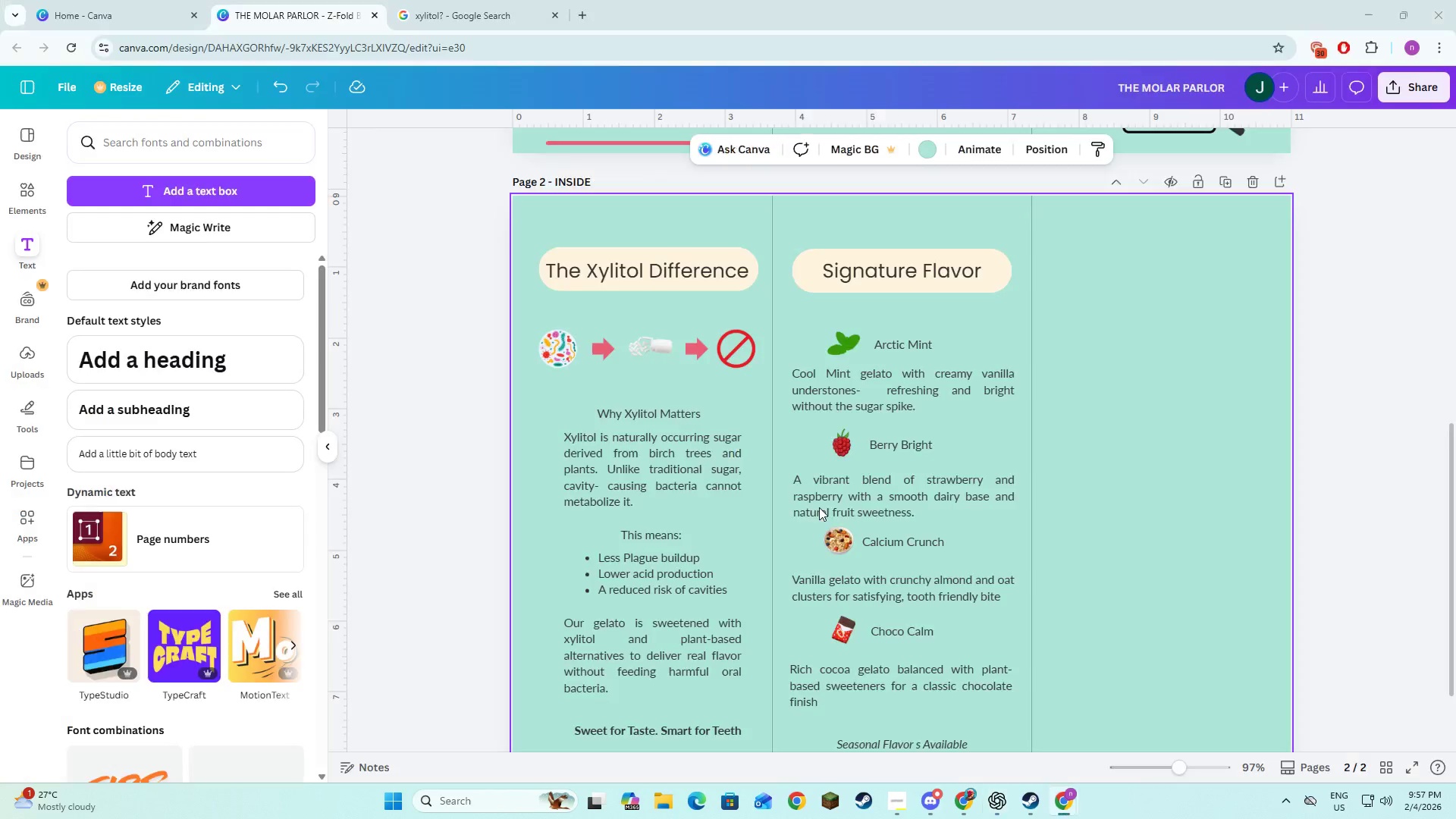 
key(Alt+Tab)
 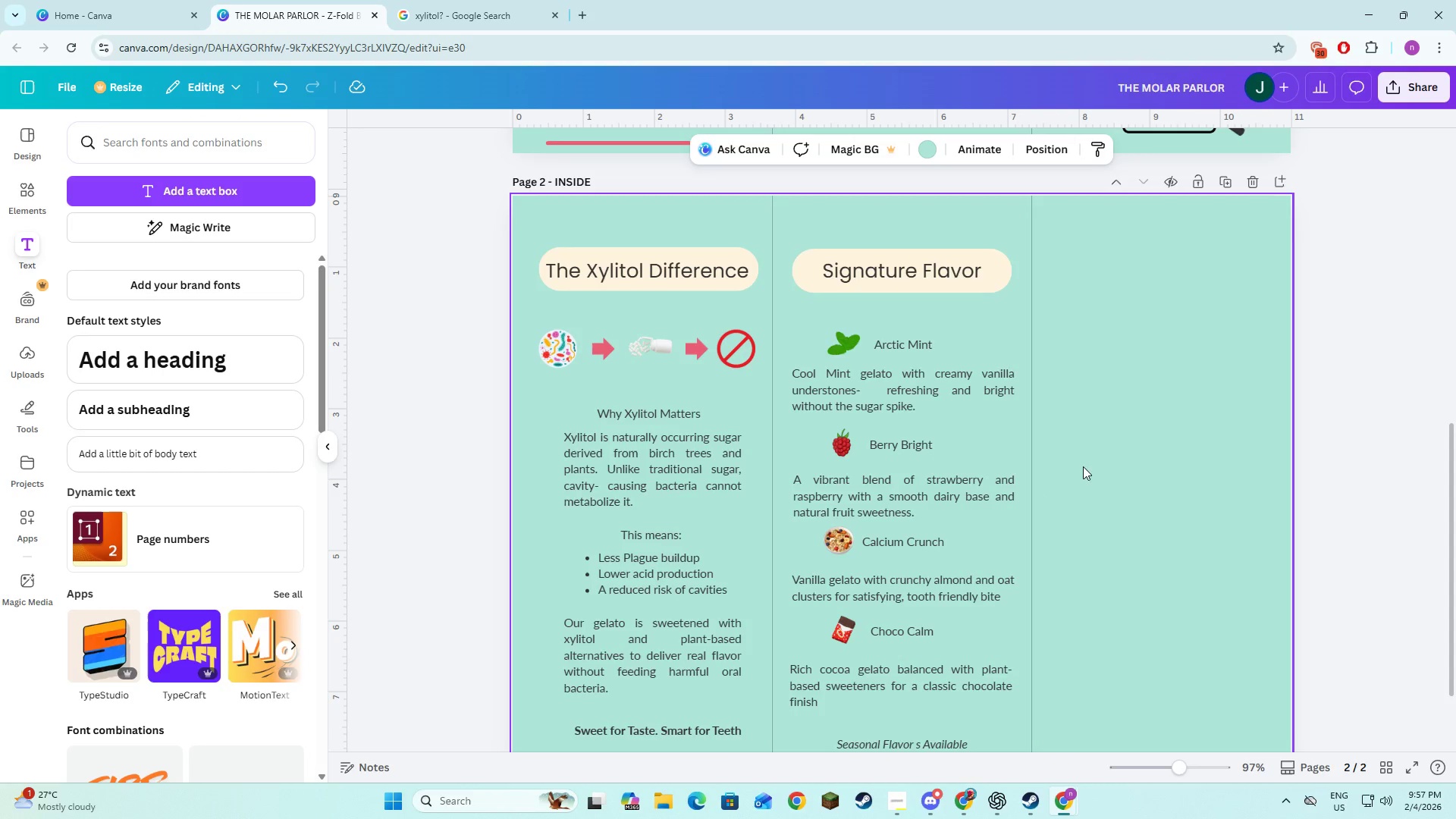 
left_click([1106, 444])
 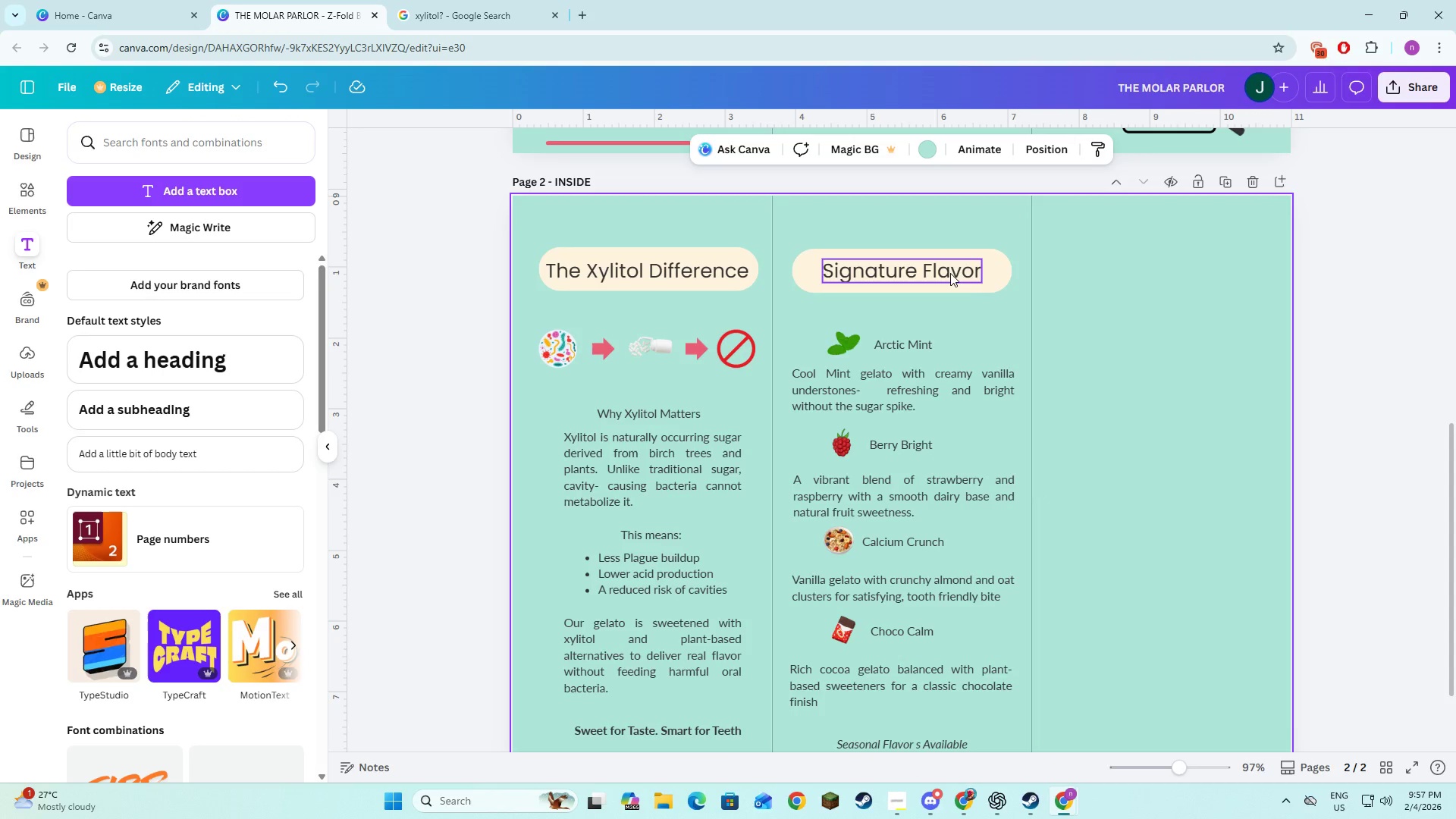 
left_click([948, 276])
 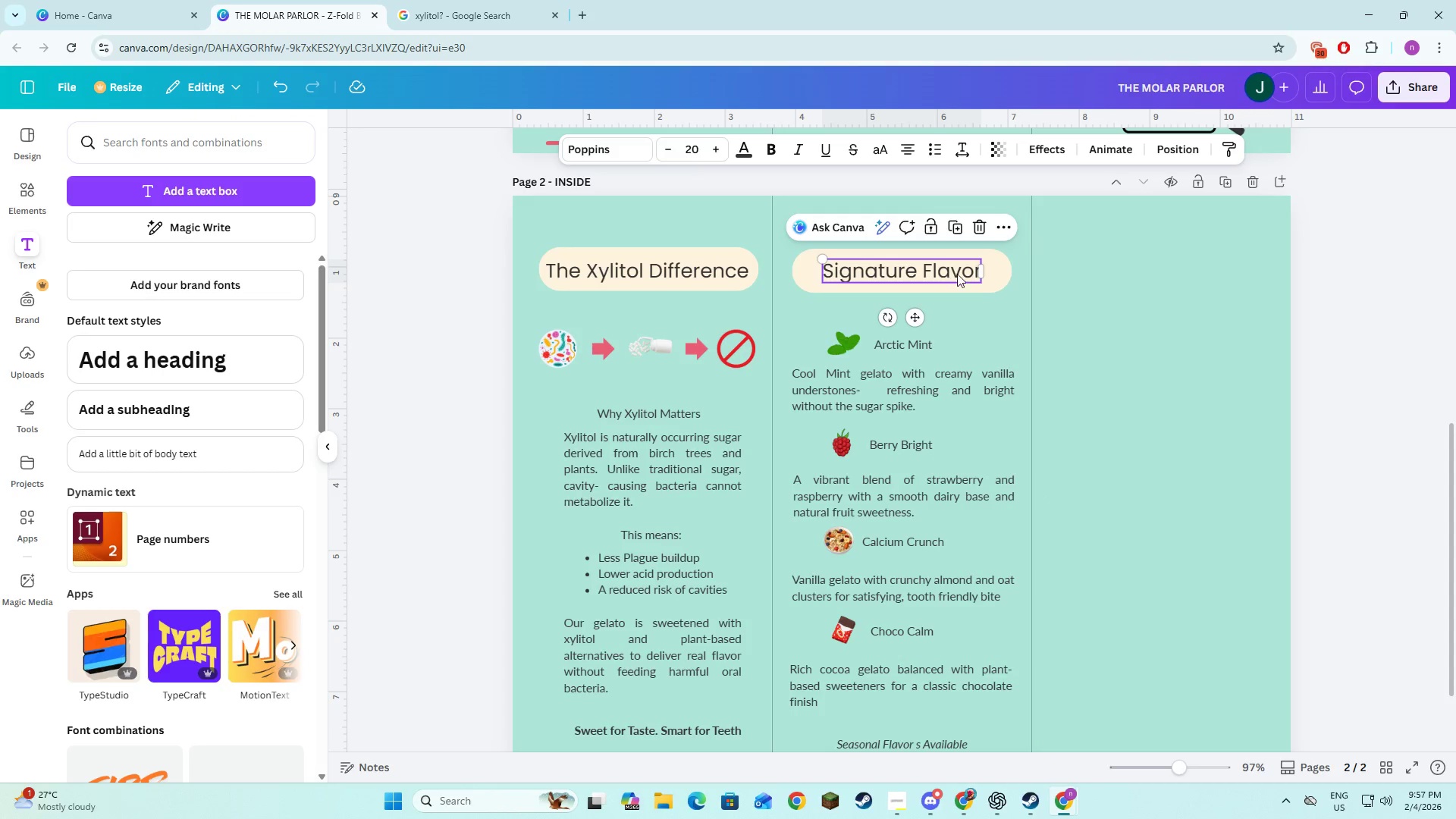 
hold_key(key=ShiftLeft, duration=0.88)
left_click([1005, 278])
 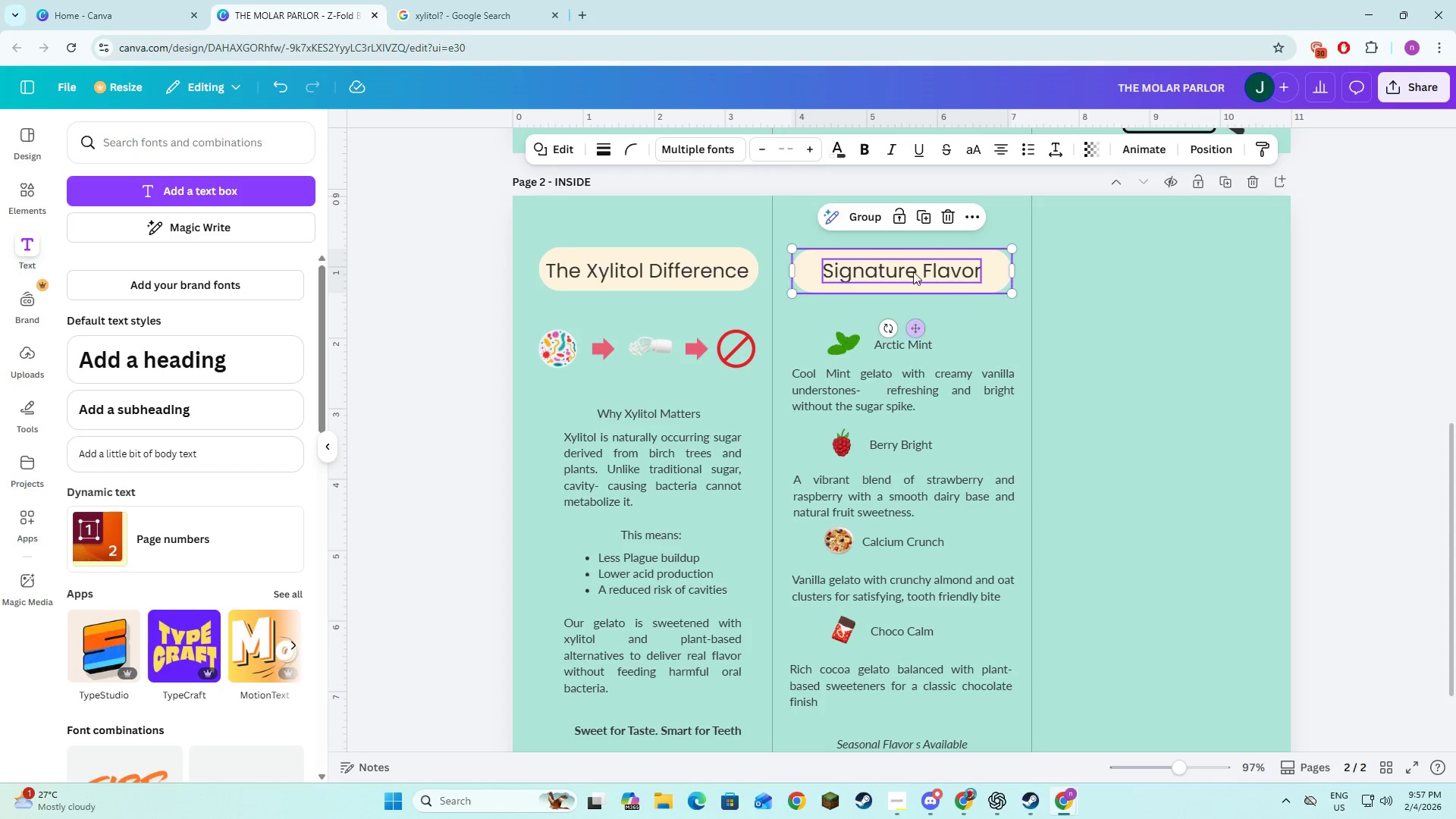 
left_click([927, 211])
 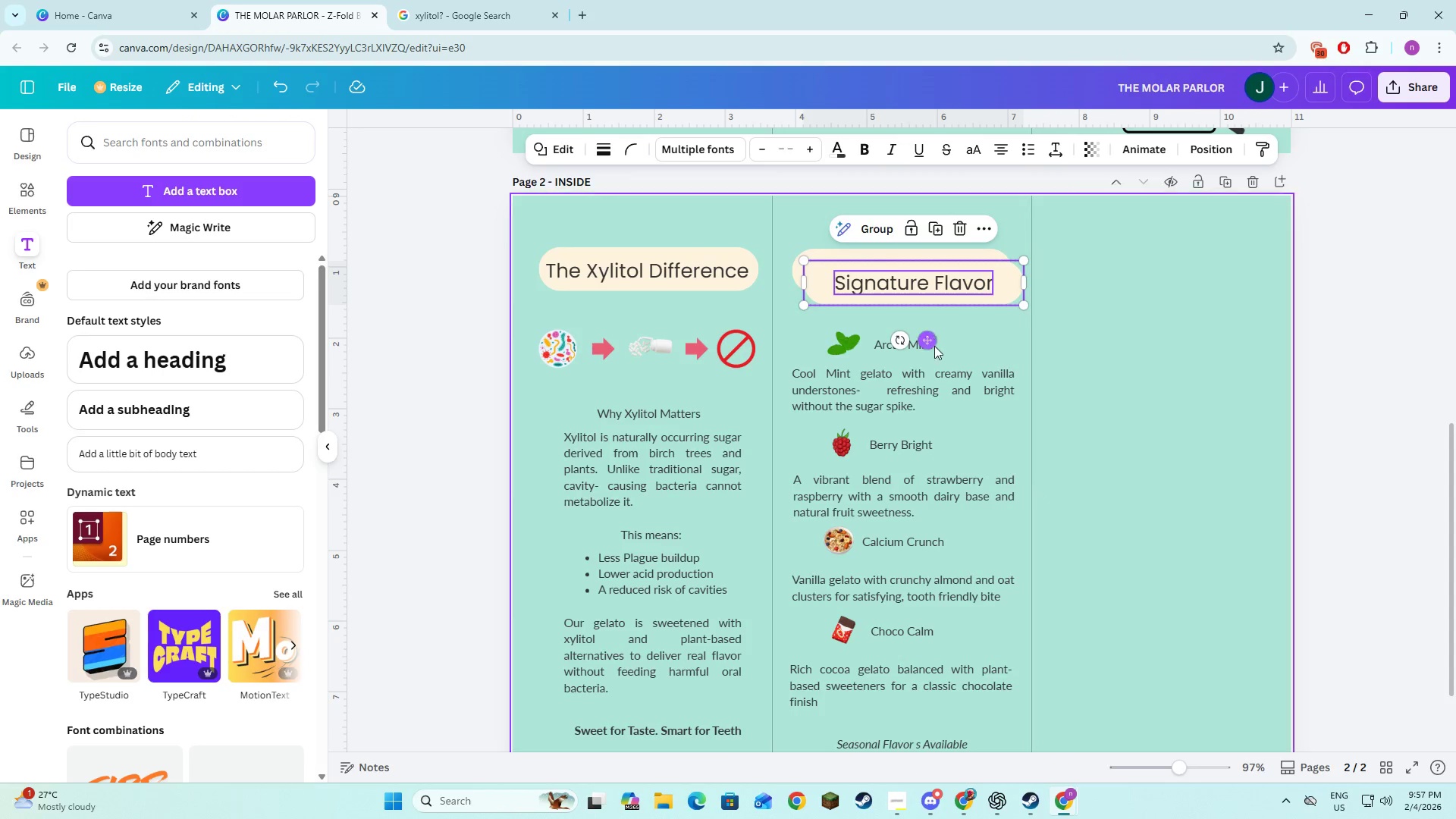 
left_click_drag(start_coordinate=[929, 344], to_coordinate=[1170, 334])
 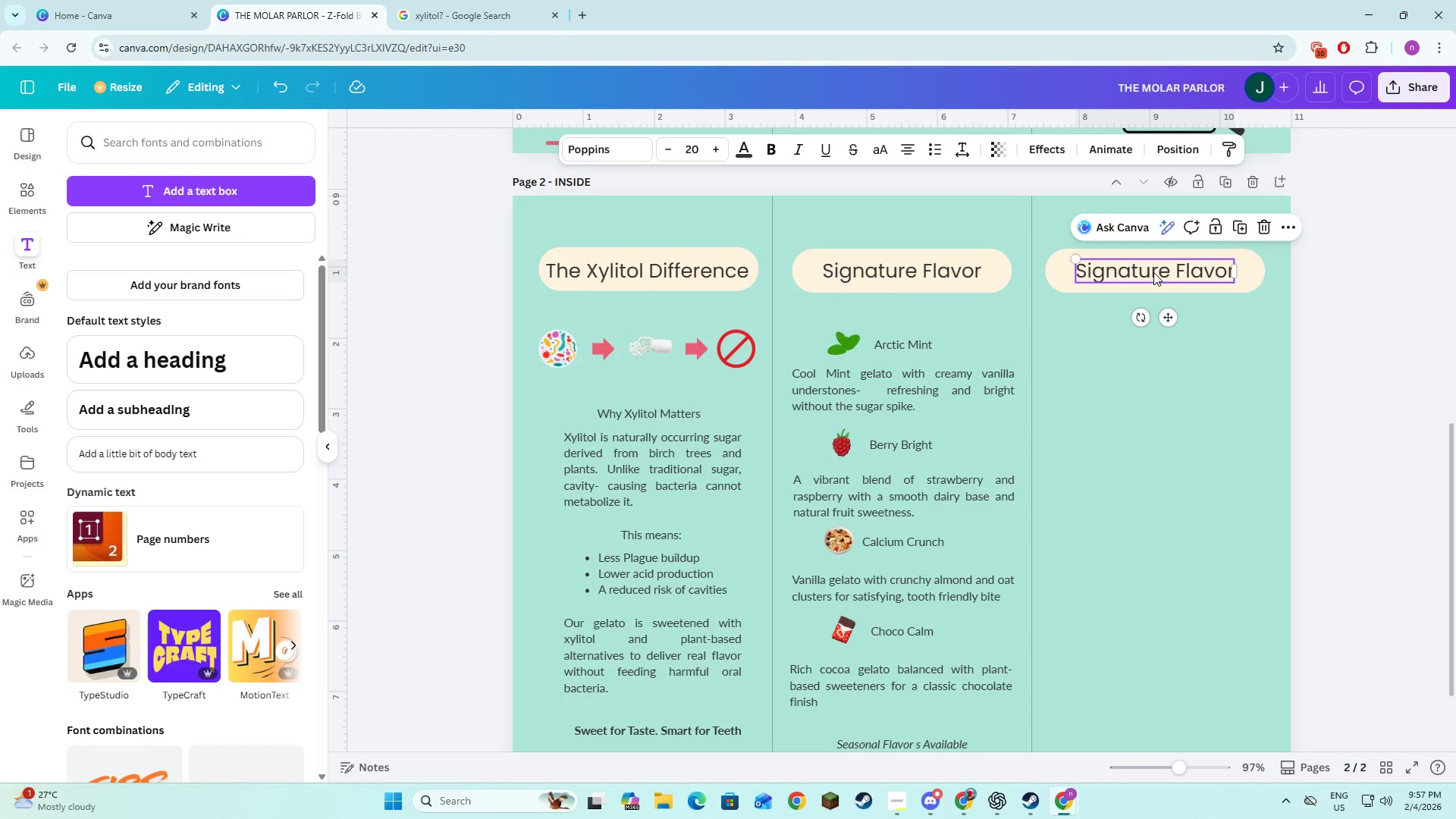 
double_click([1153, 272])
 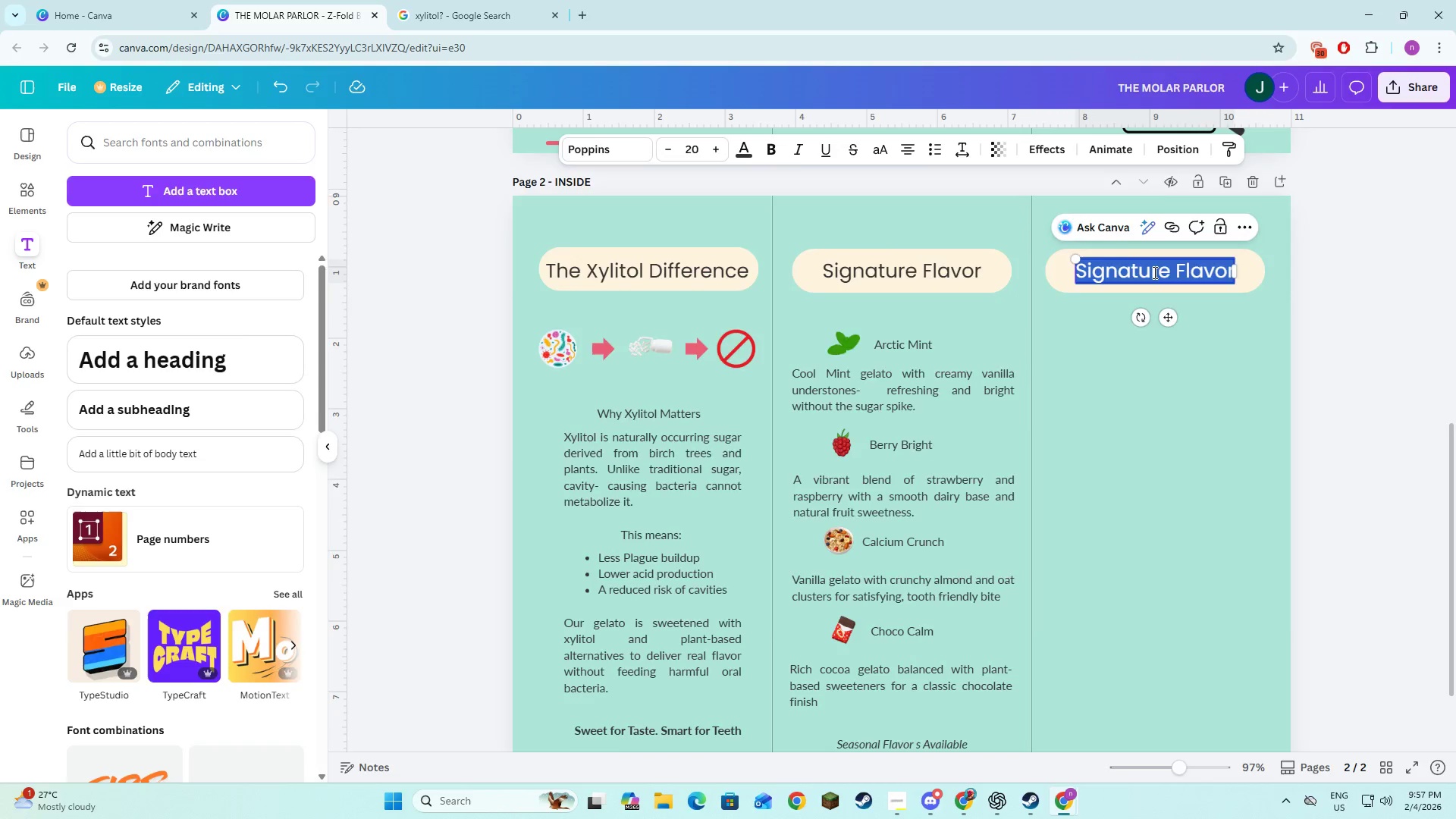 
key(Alt+AltLeft)
 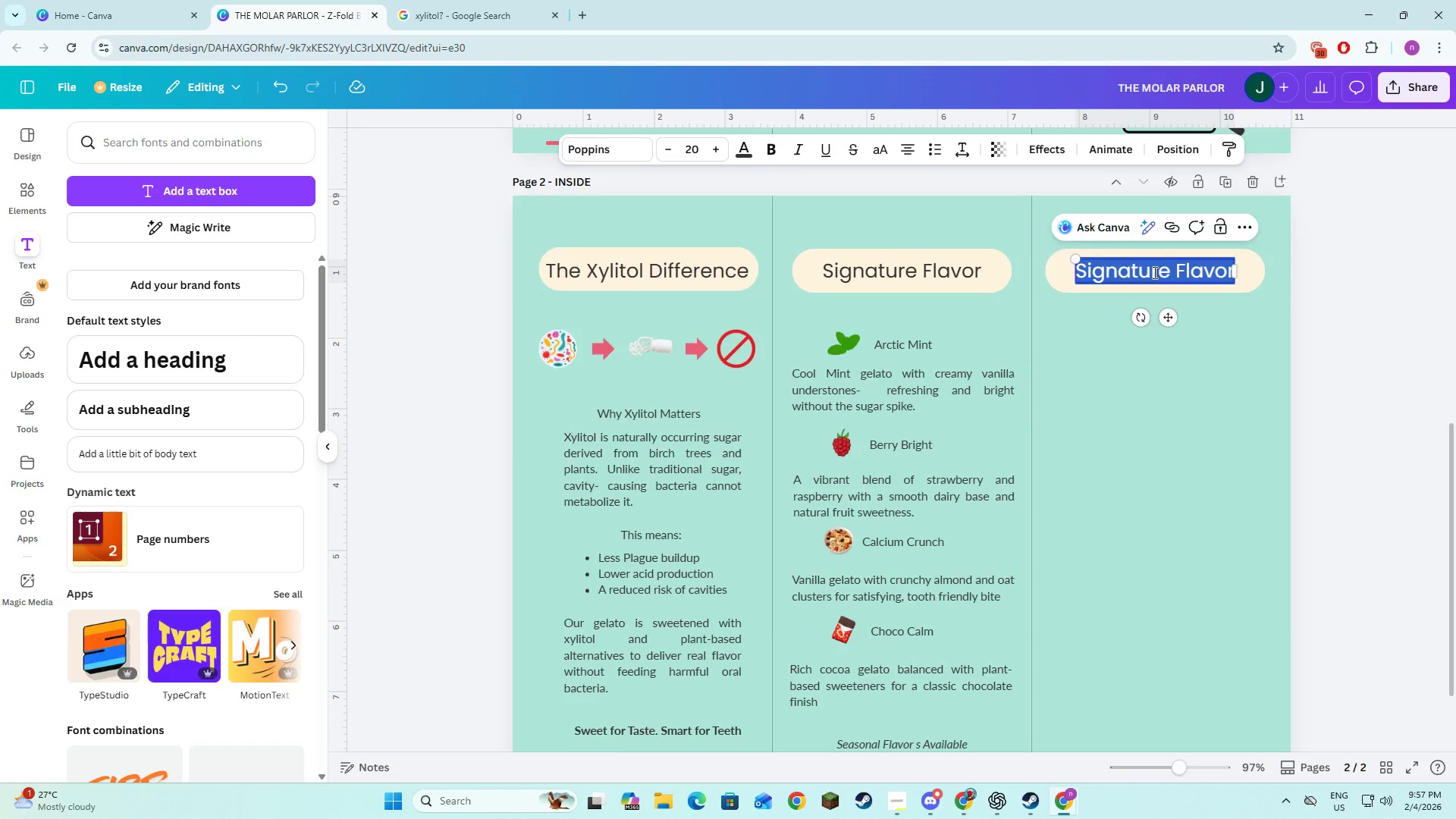 
key(Alt+Tab)
 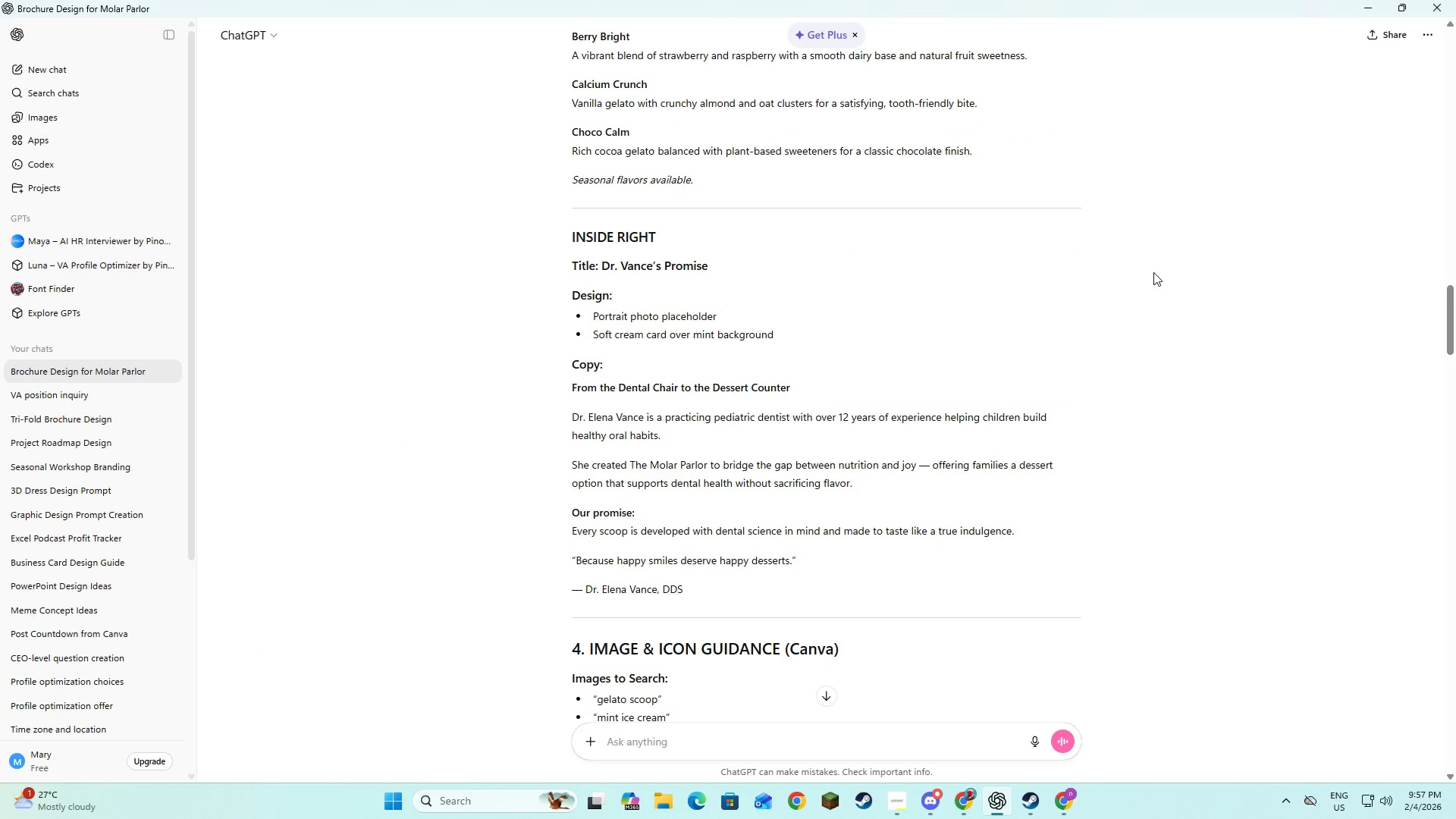 
key(Alt+AltLeft)
 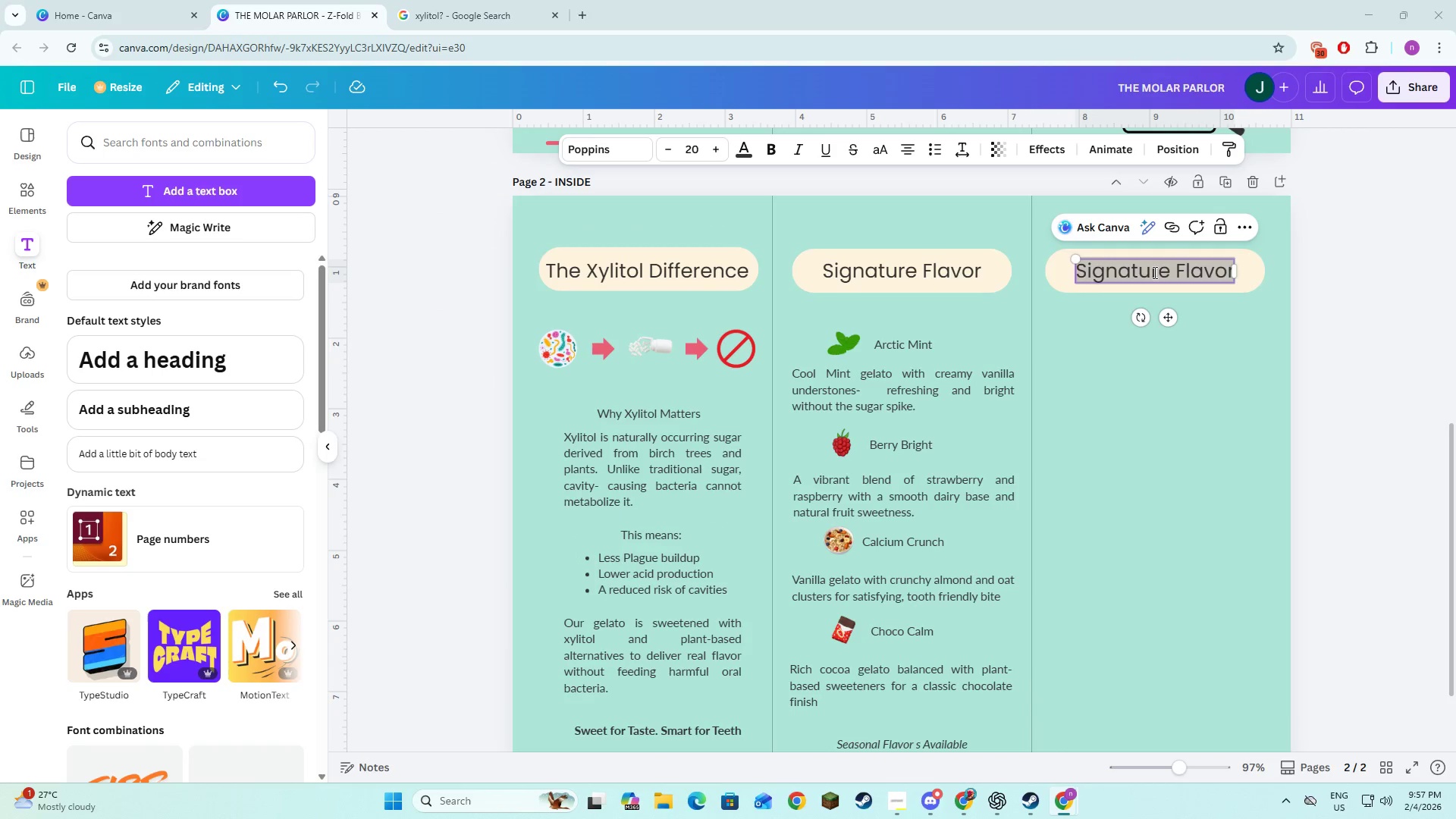 
key(Tab)
type(Dr. Vamces)
key(Backspace)
key(Backspace)
key(Backspace)
key(Backspace)
type(nce's )
 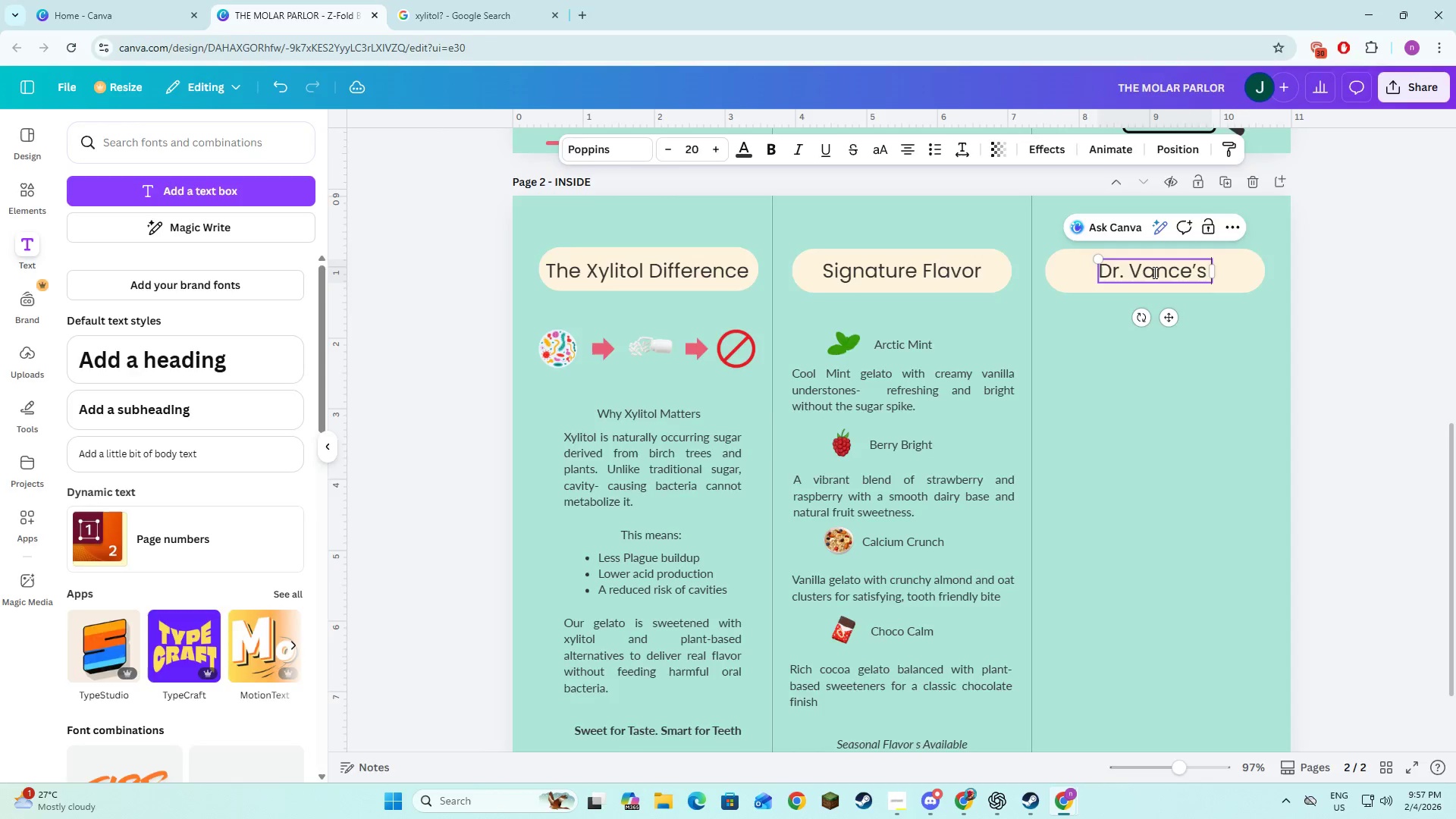 
key(Alt+AltLeft)
 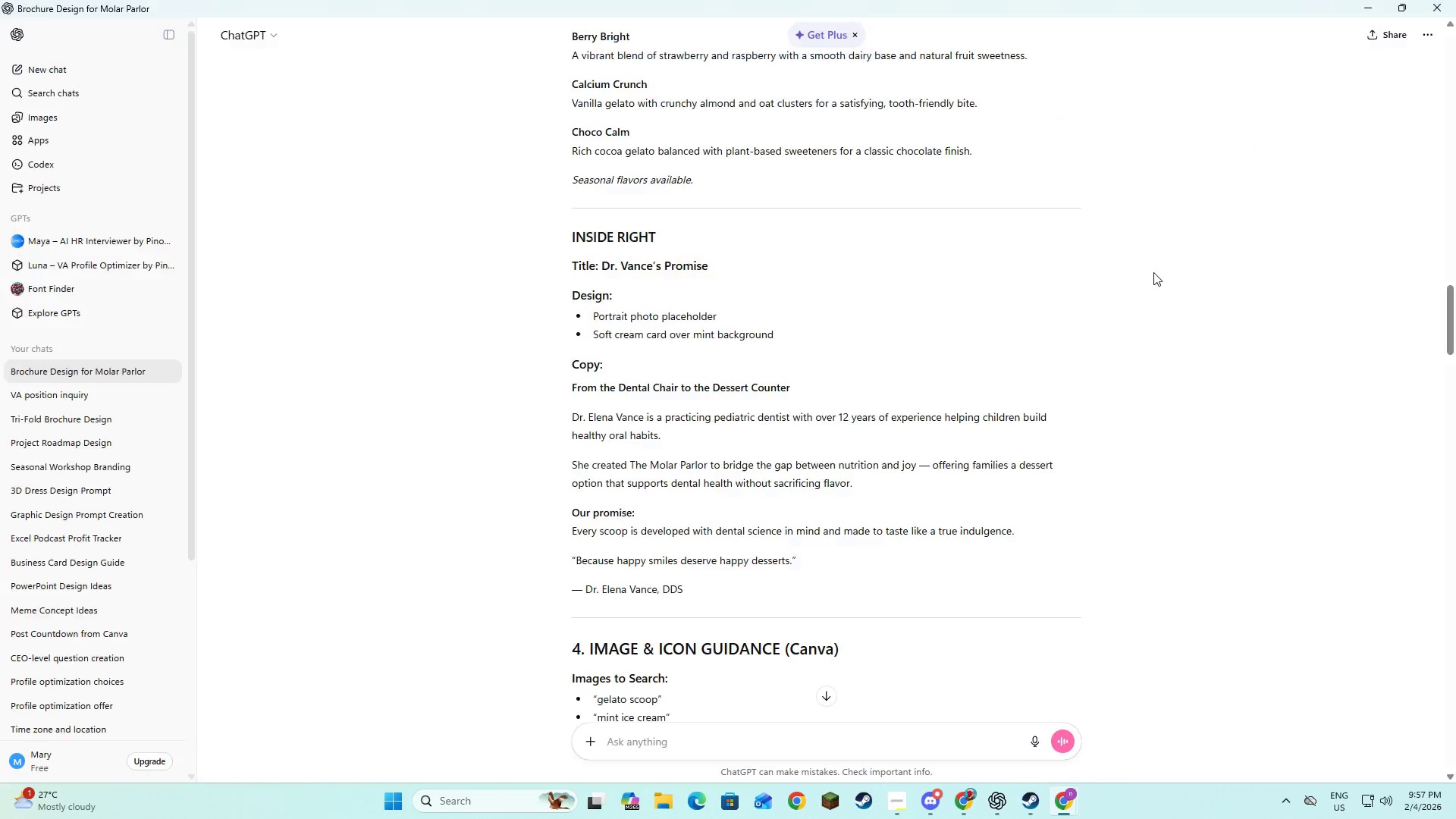 
key(Alt+Tab)
 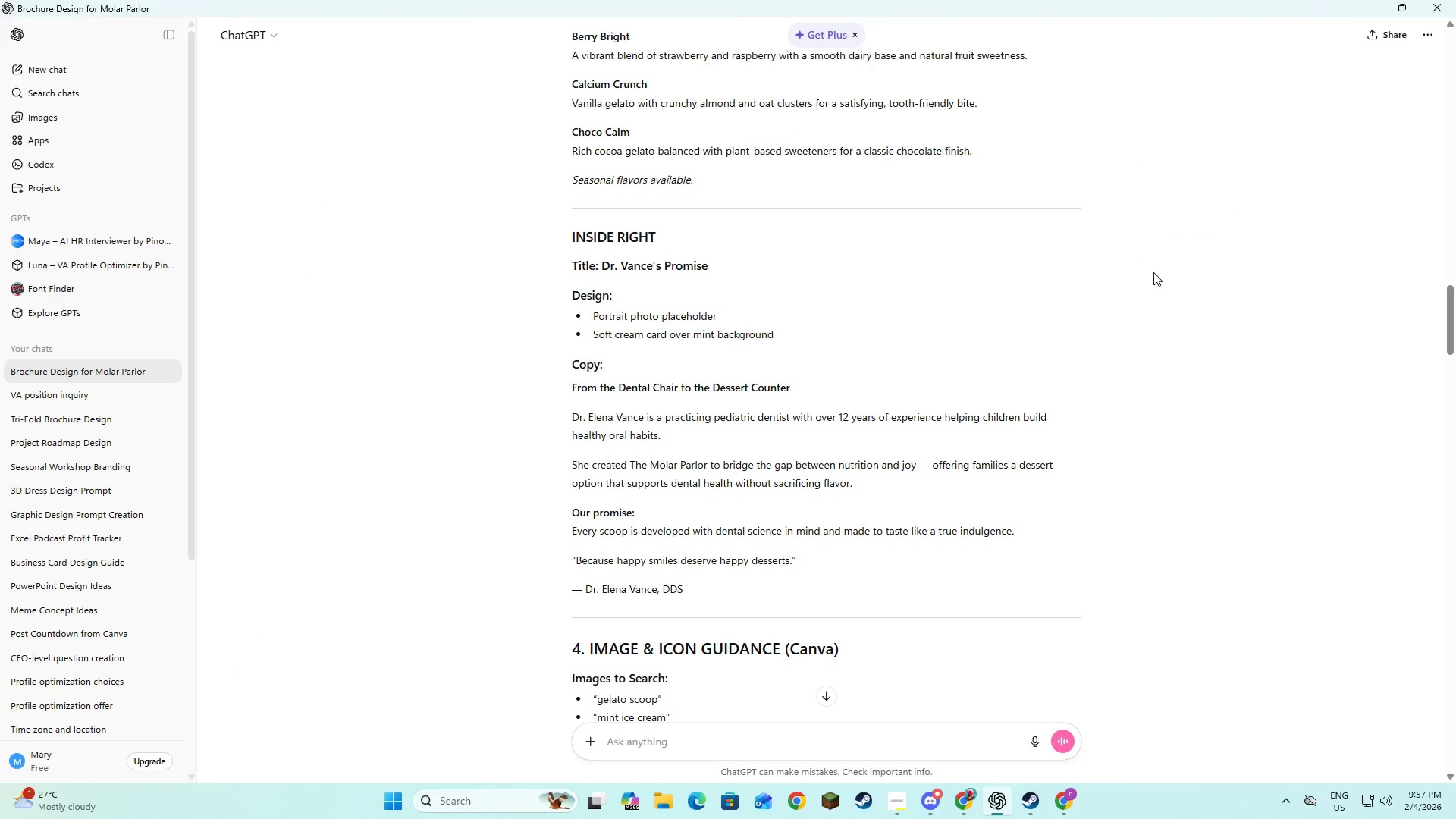 
key(Alt+AltLeft)
 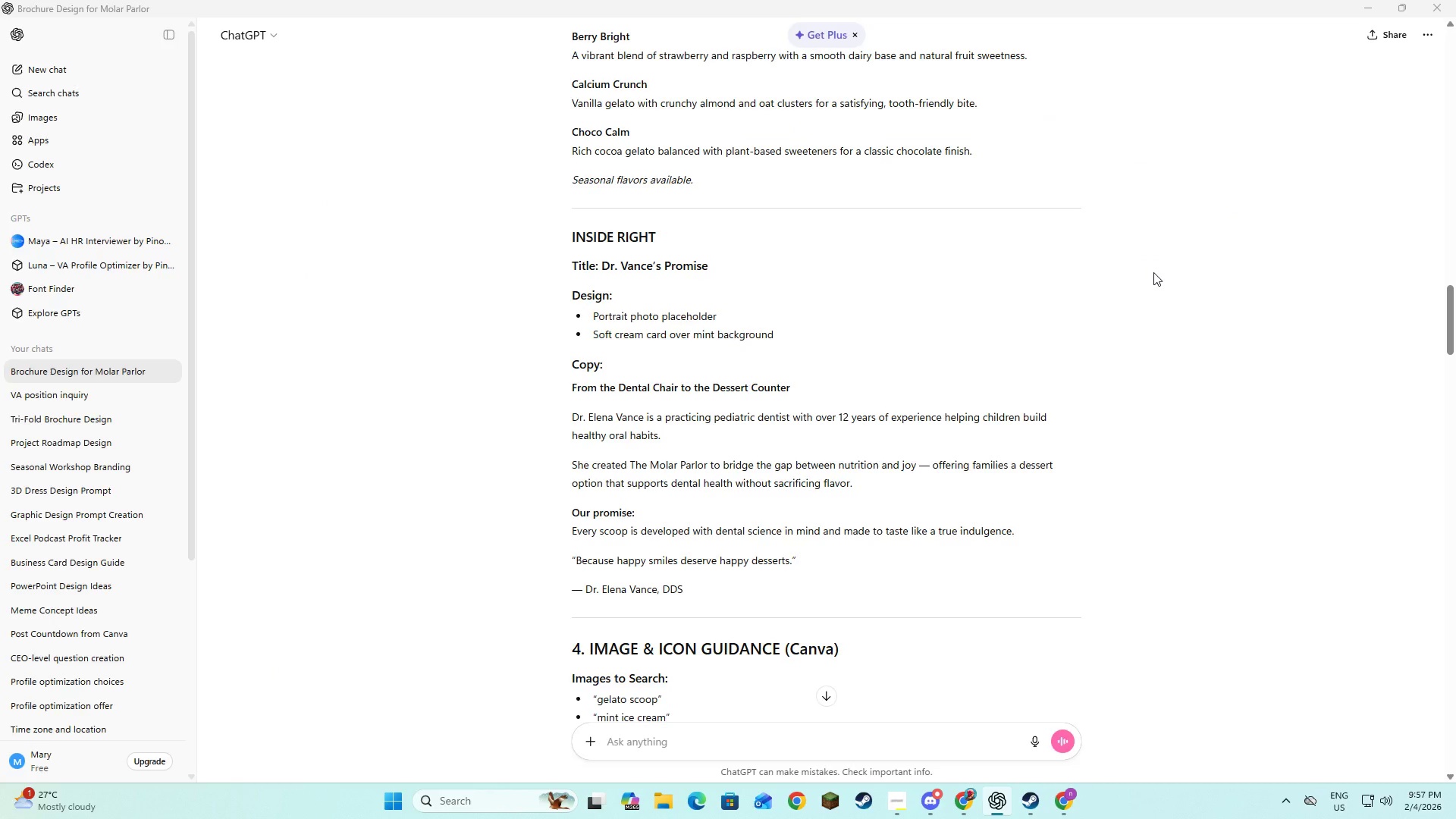 
key(Tab)
type(Proi)
key(Backspace)
type(mise)
 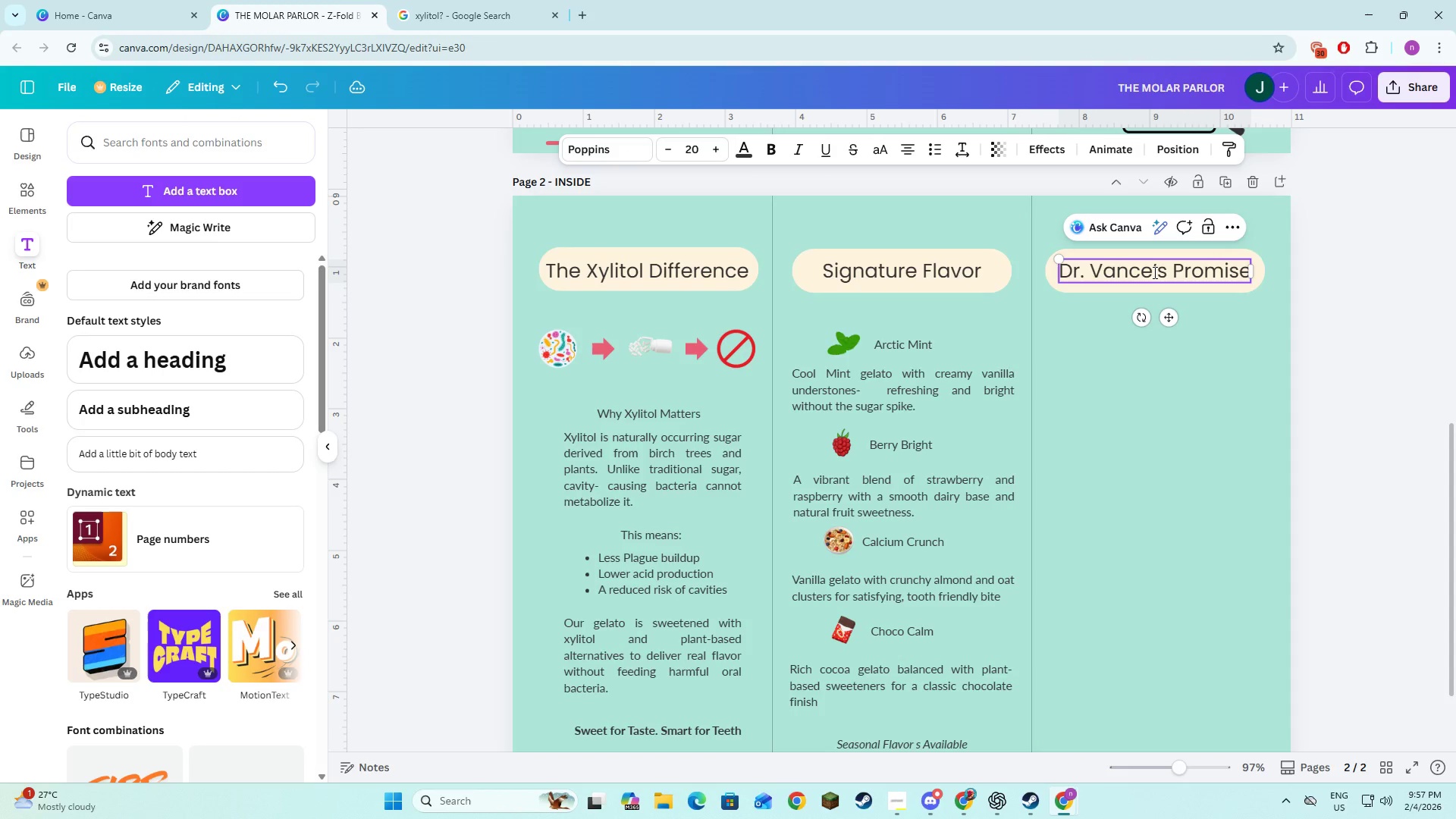 
left_click([1177, 360])
 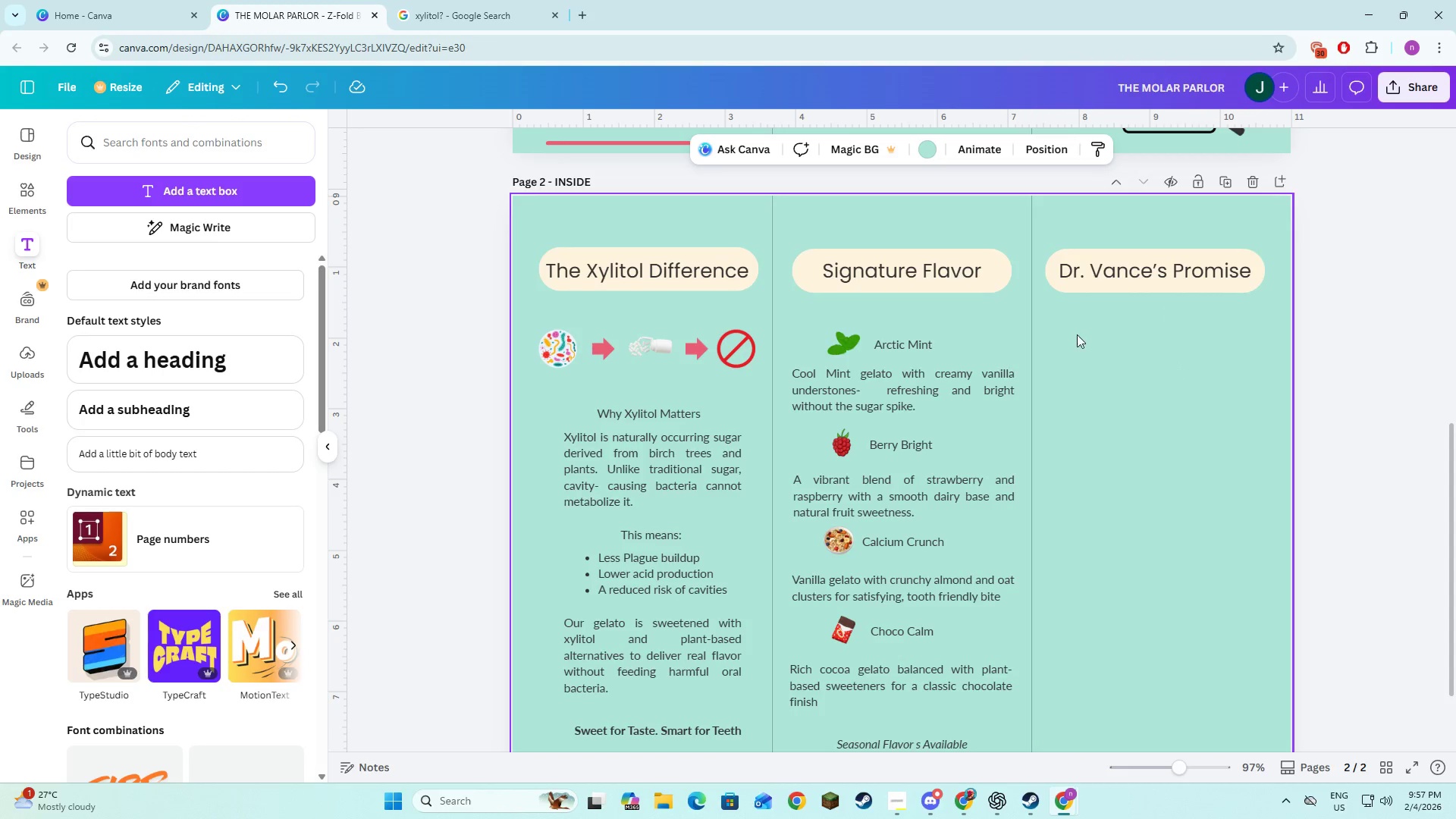 
key(Alt+AltLeft)
 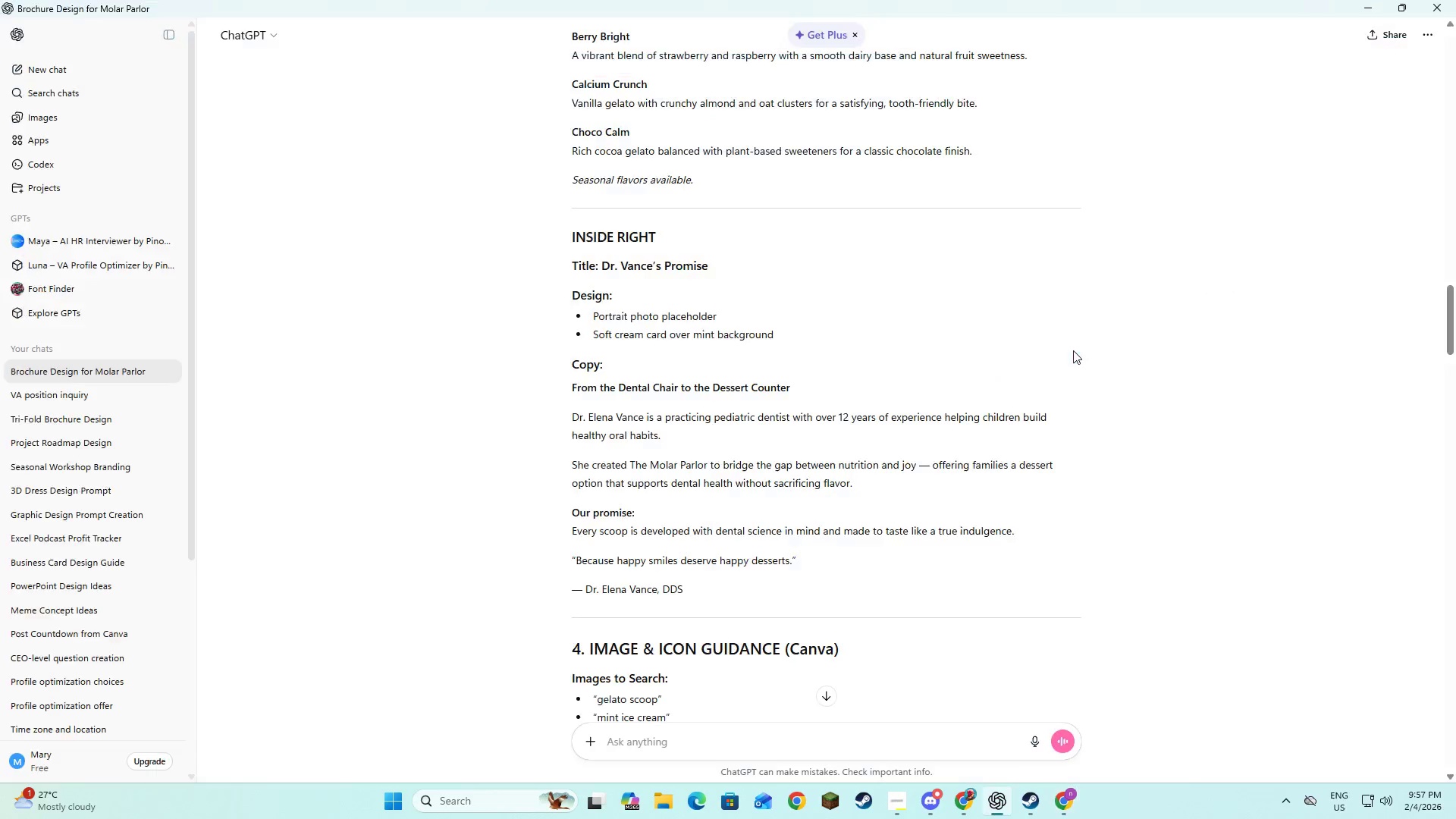 
key(Alt+Tab)
 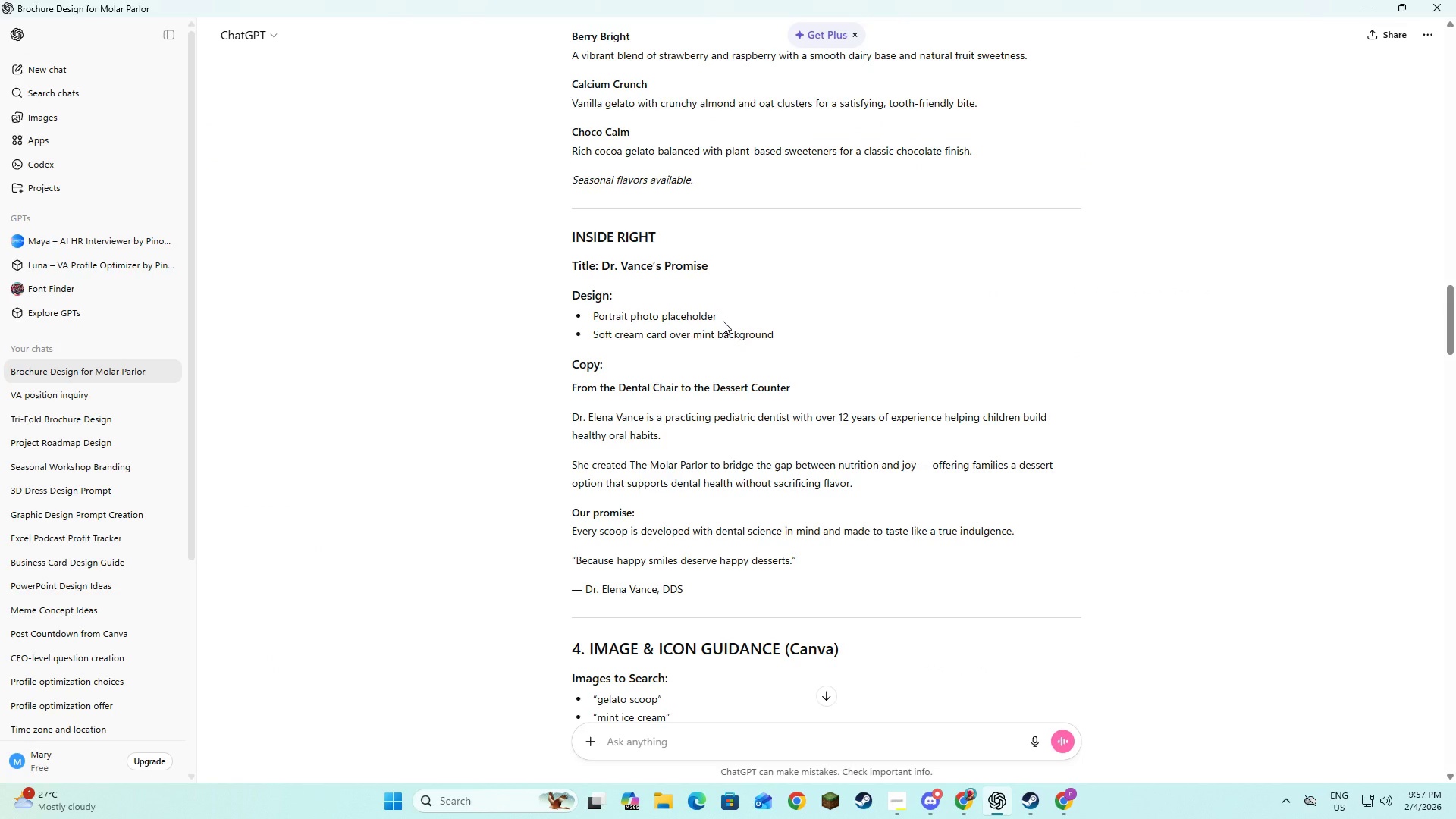 
key(Alt+AltLeft)
 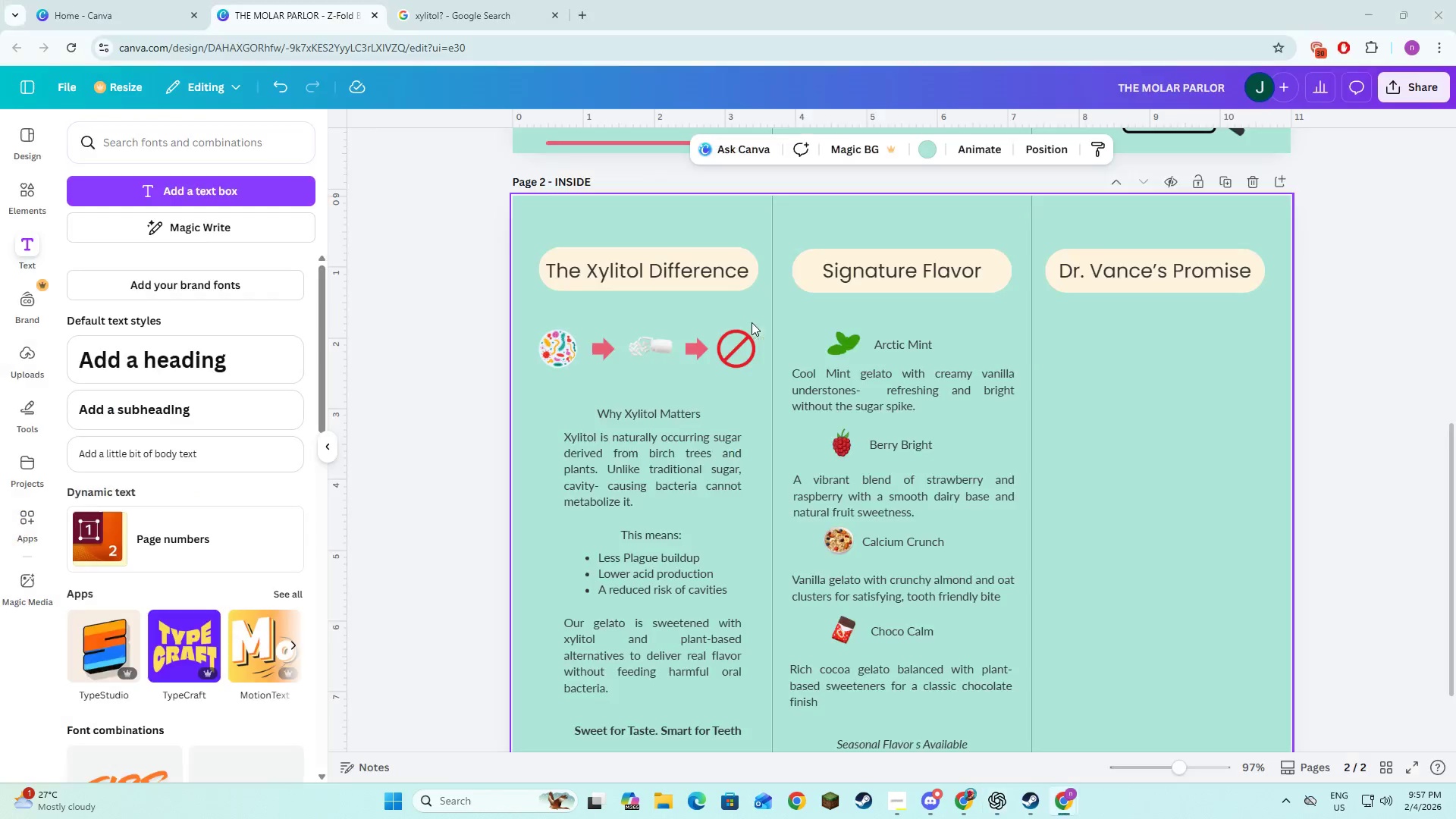 
key(Alt+Tab)
 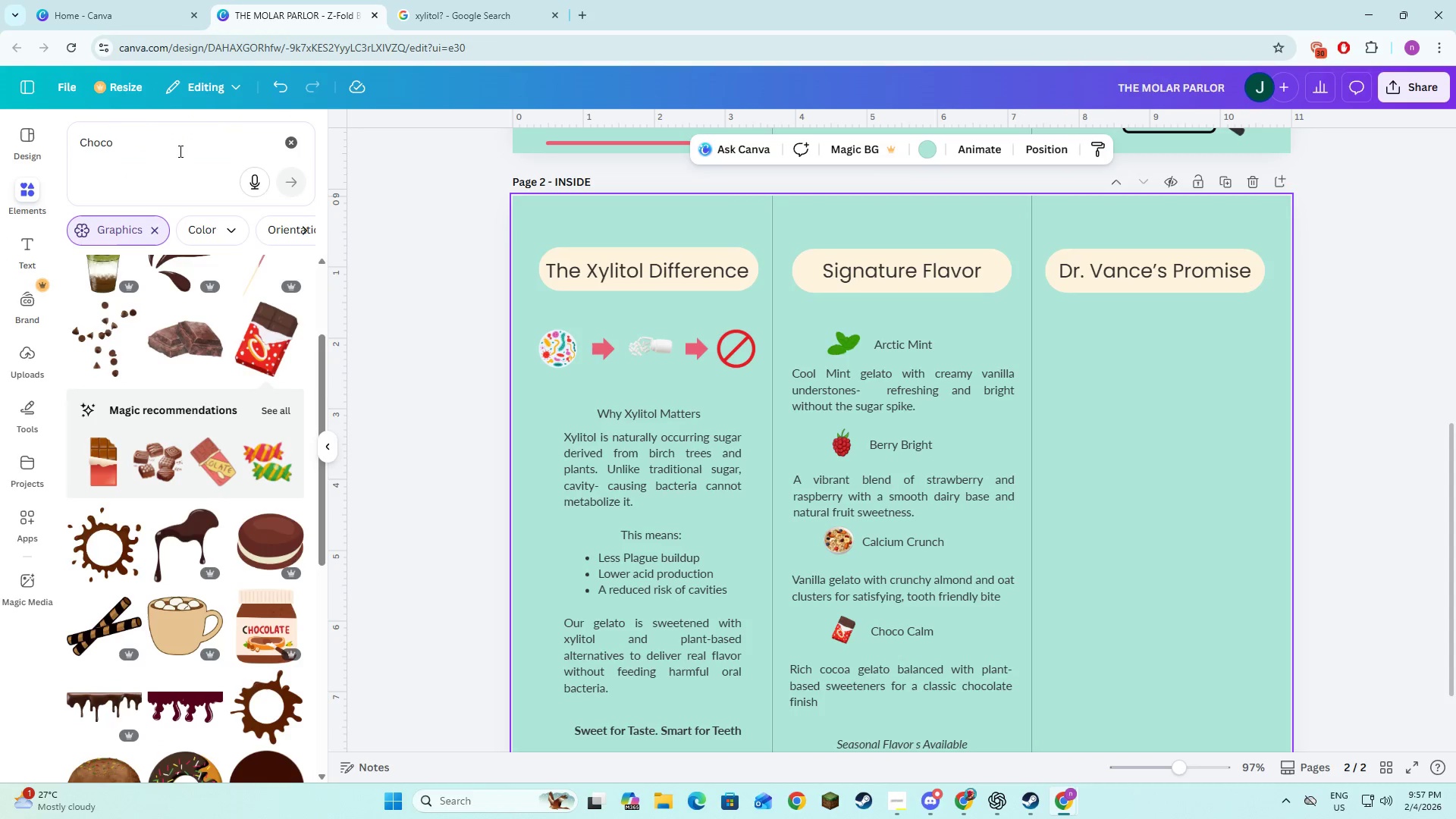 
left_click([302, 146])
 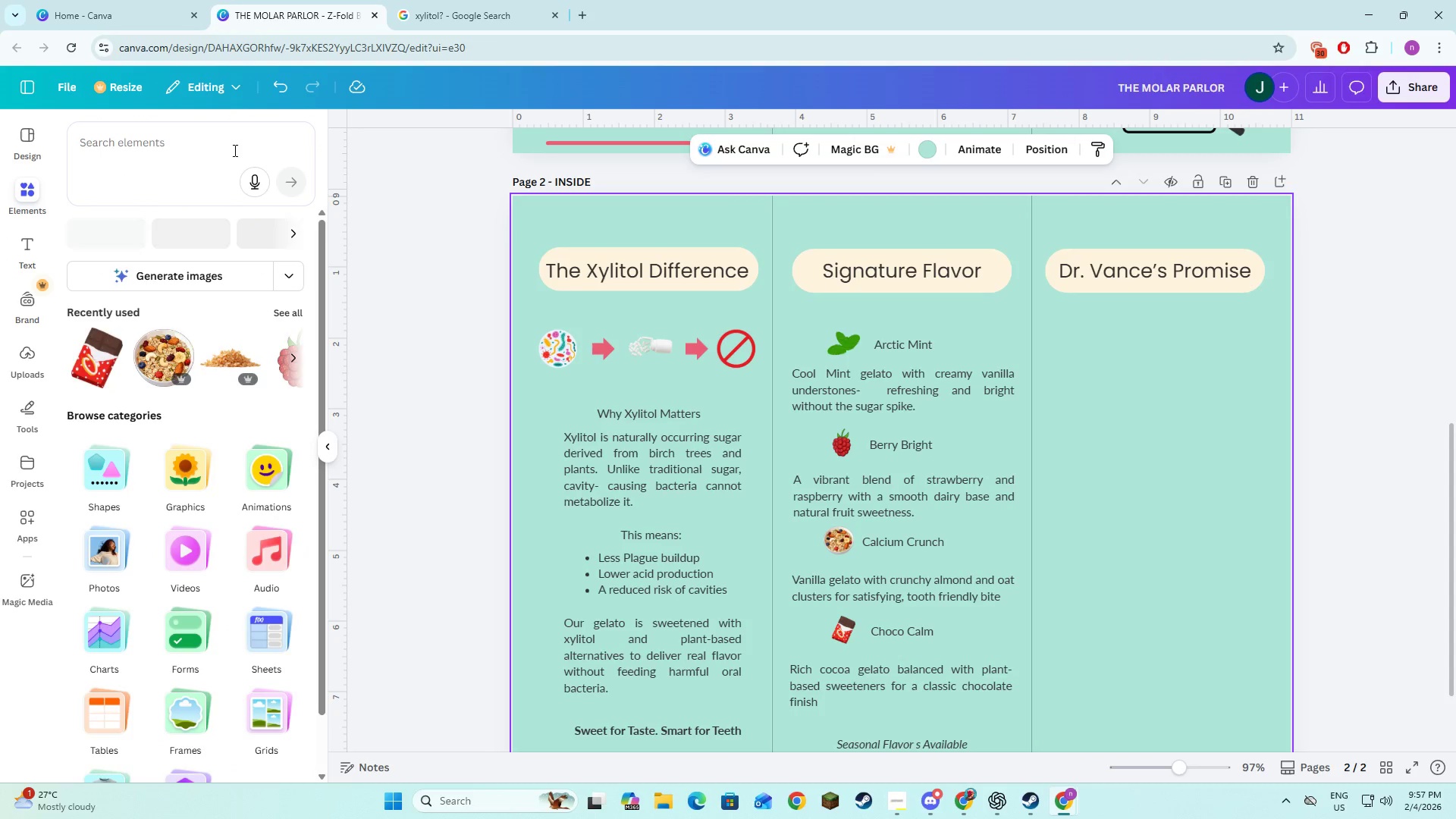 
left_click([234, 150])
 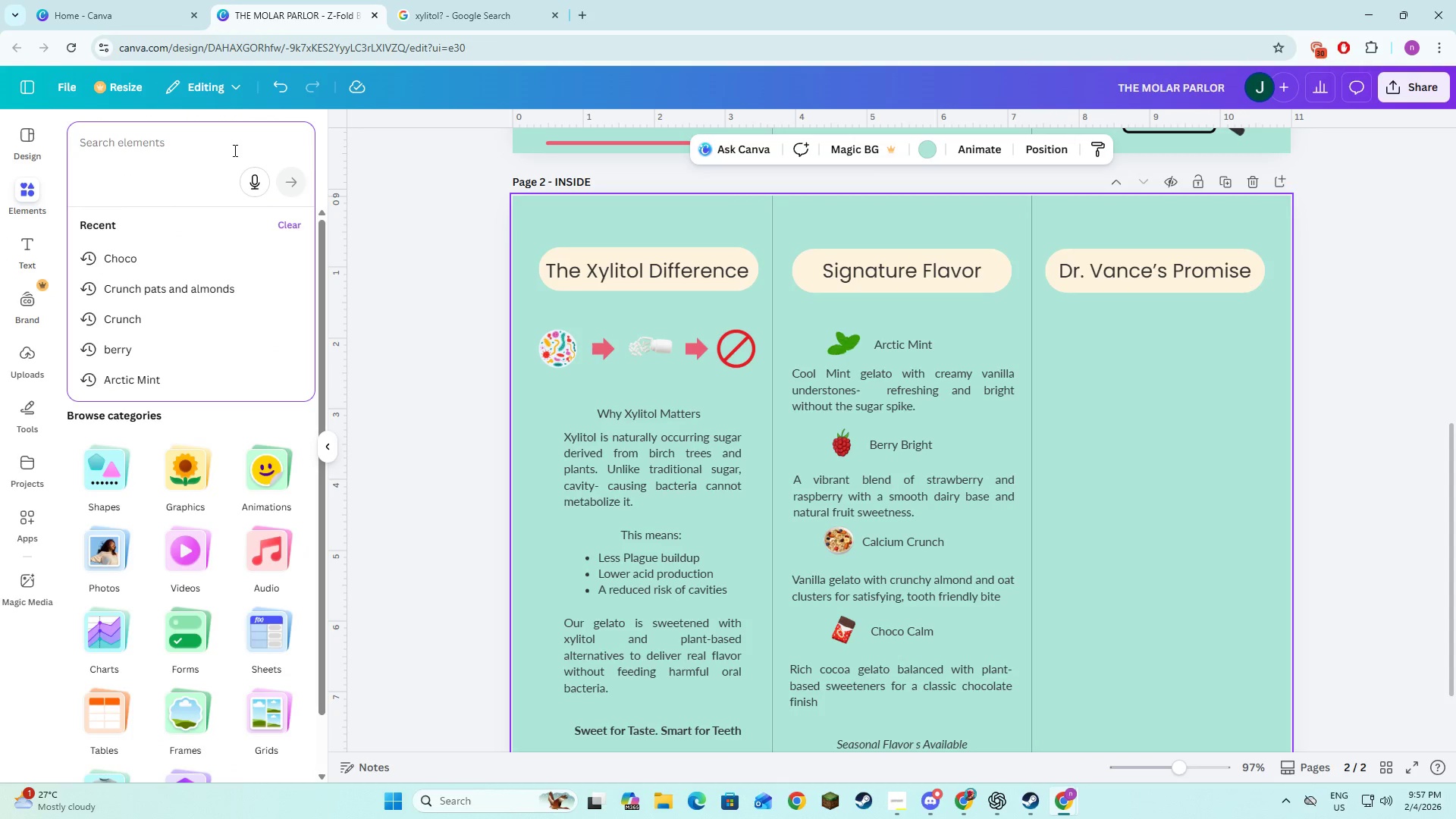 
type(Place)
key(Backspace)
key(Backspace)
key(Backspace)
key(Backspace)
key(Backspace)
 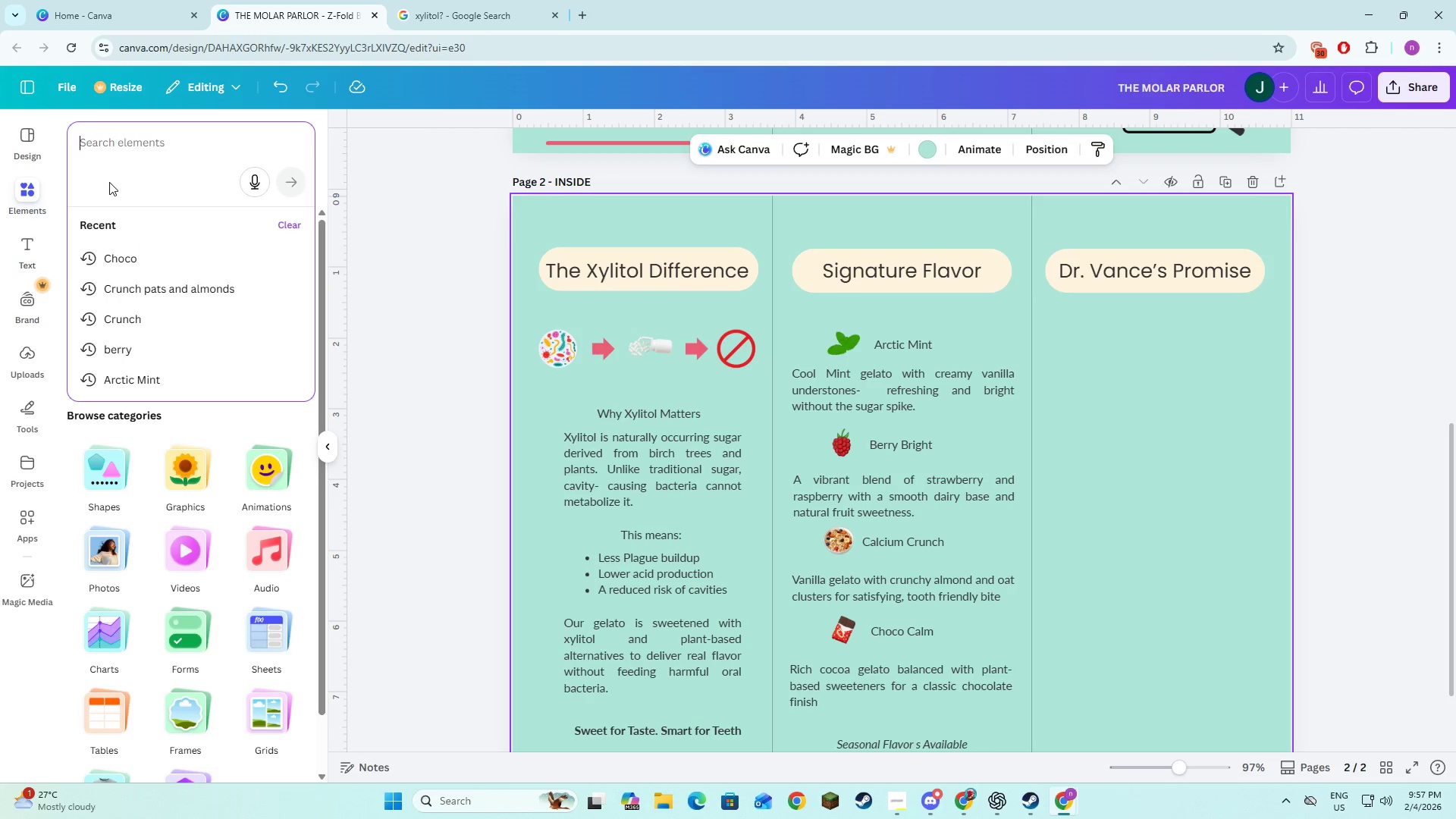 
type(phot frm)
key(Backspace)
type(ame)
 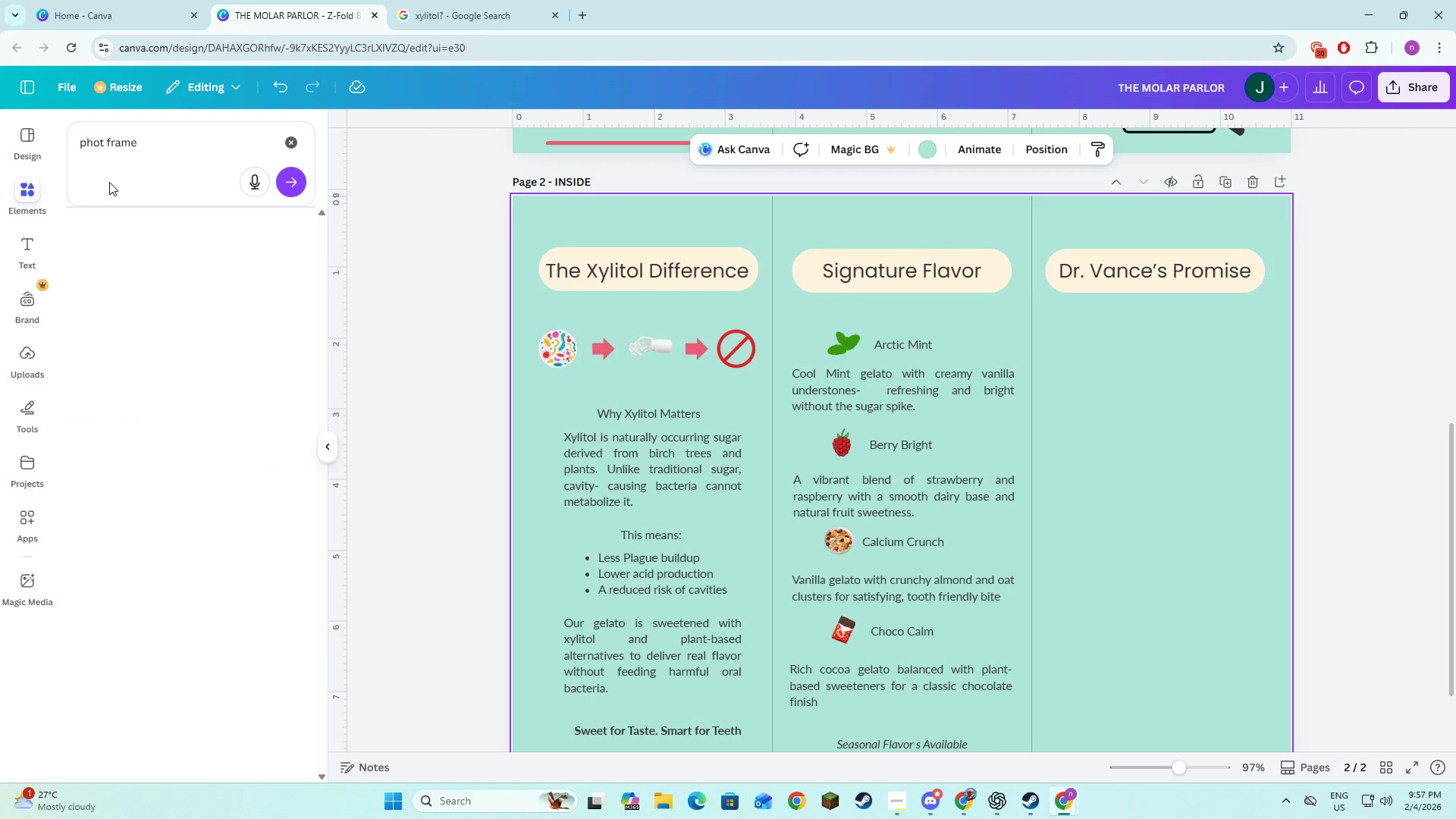 
key(Enter)
 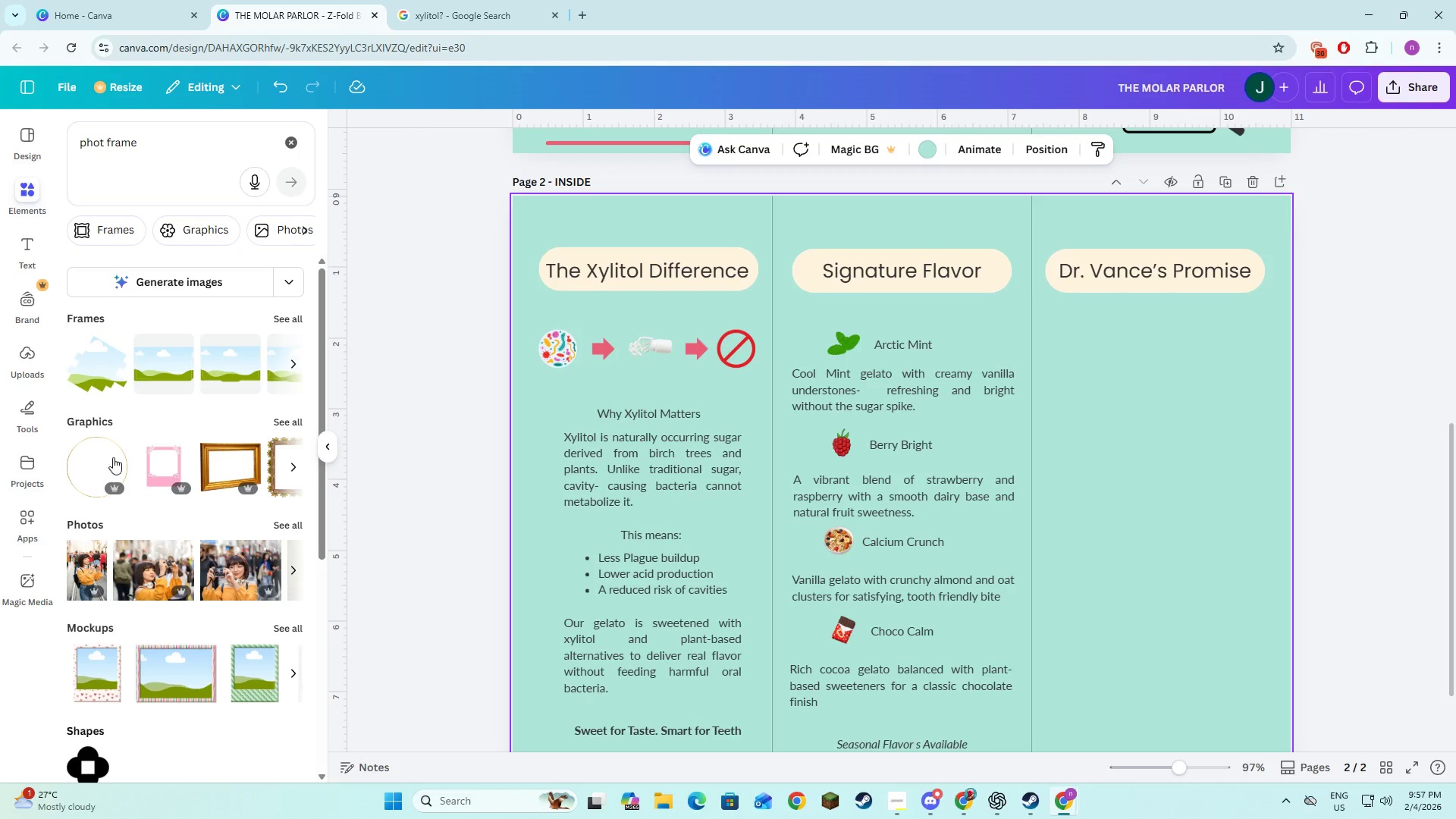 
left_click([286, 322])
 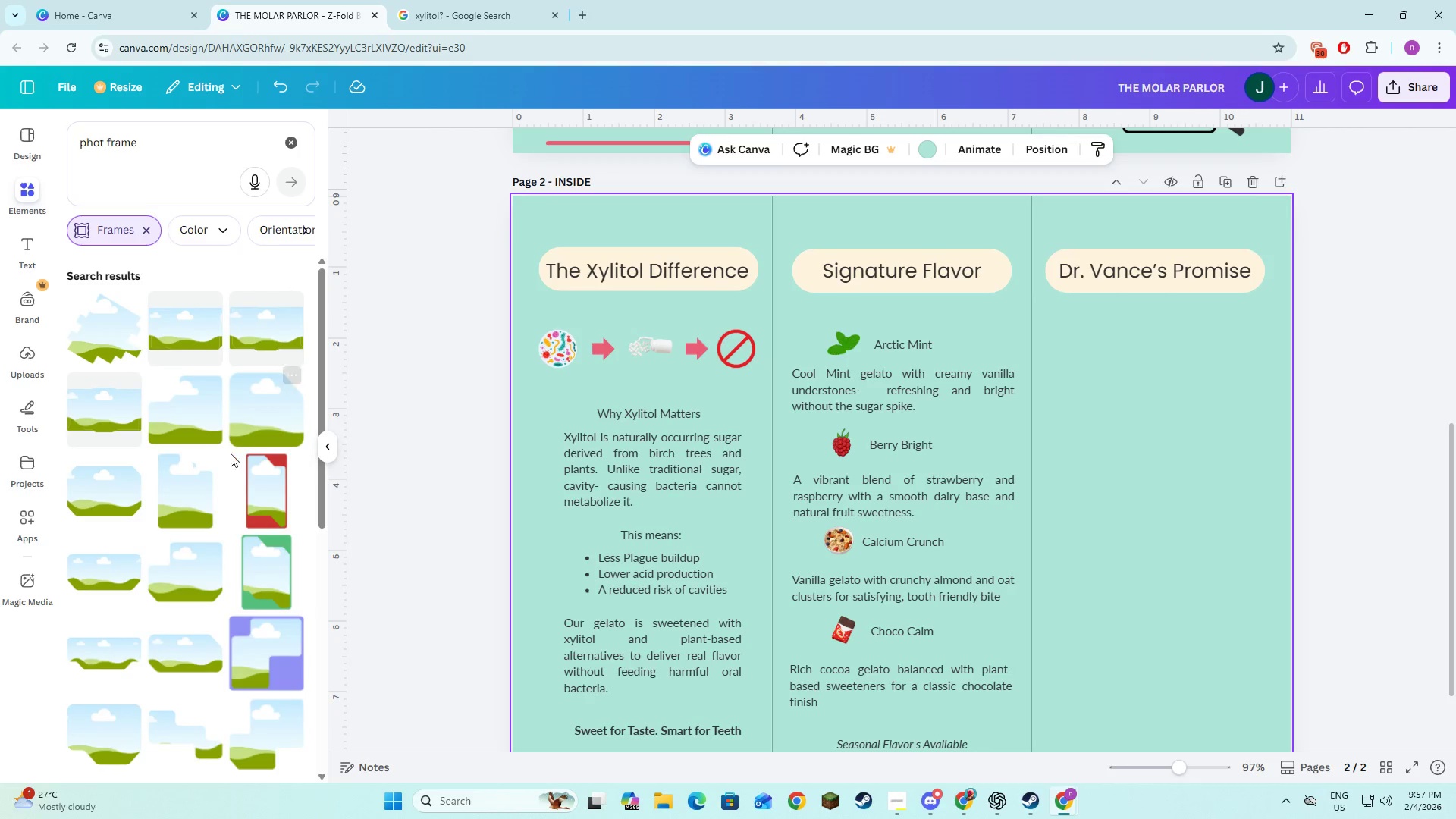 
scroll: coordinate [174, 494], scroll_direction: down, amount: 9.0
 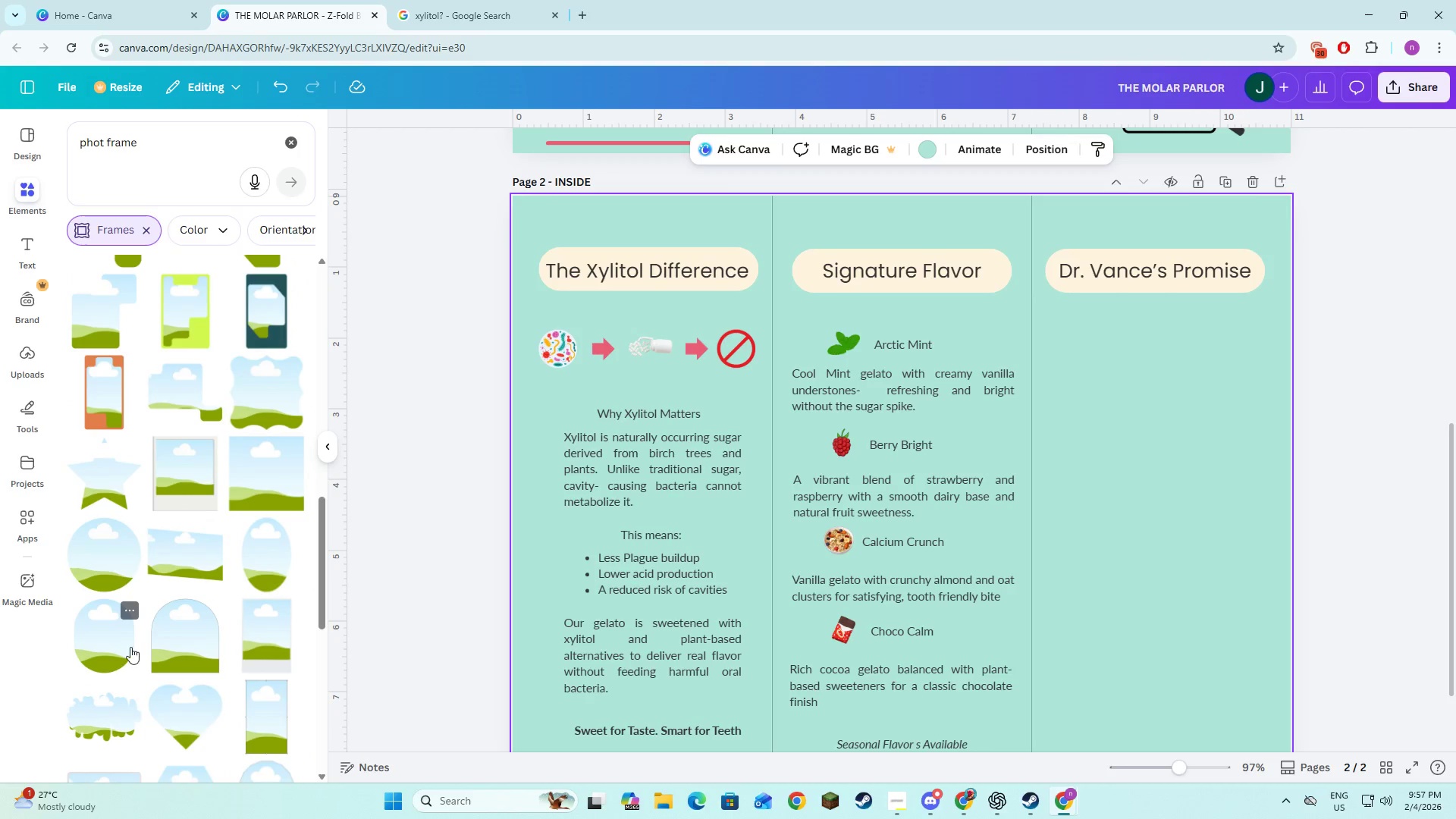 
left_click([130, 647])
 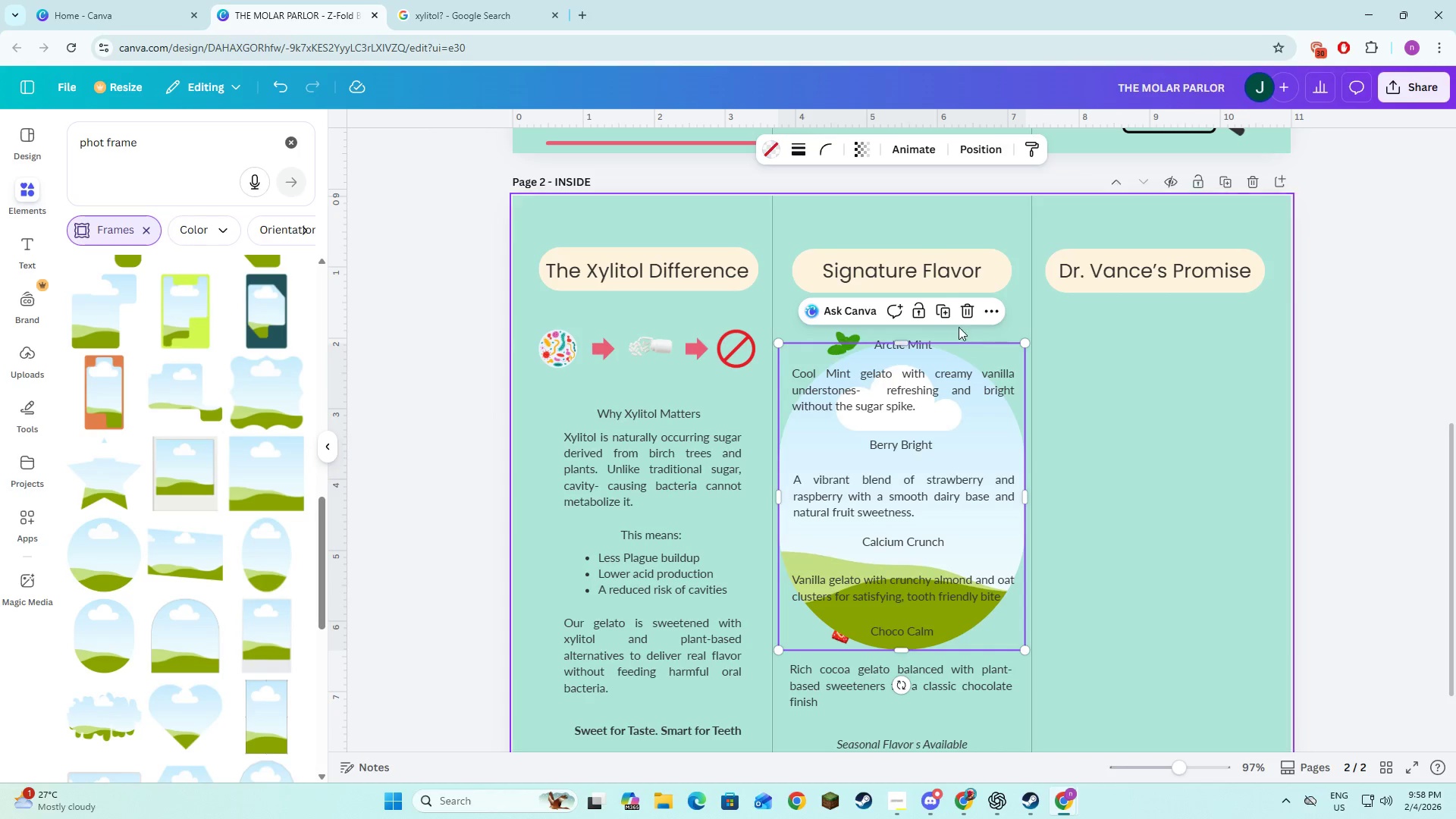 
left_click([965, 317])
 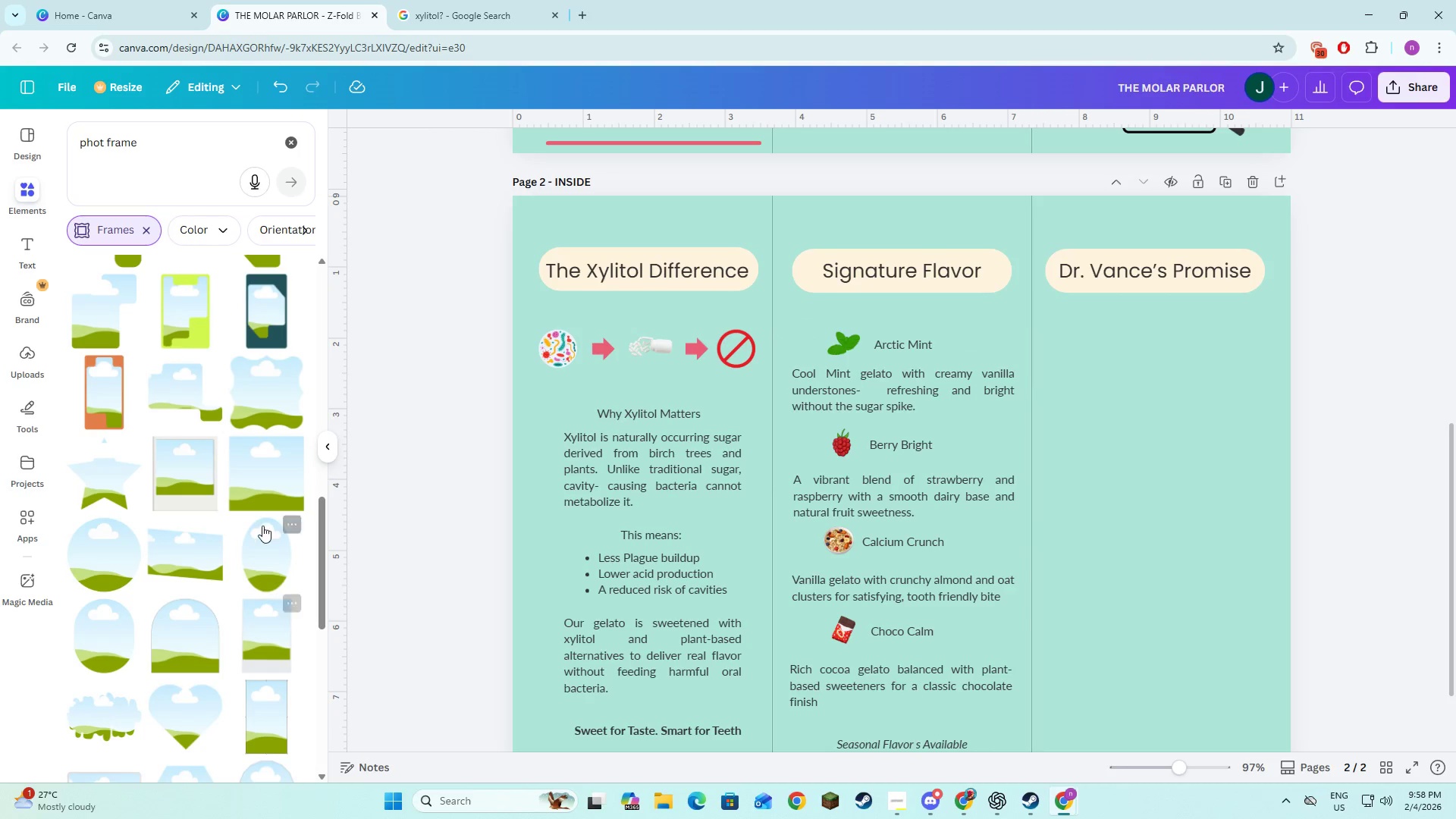 
left_click([262, 543])
 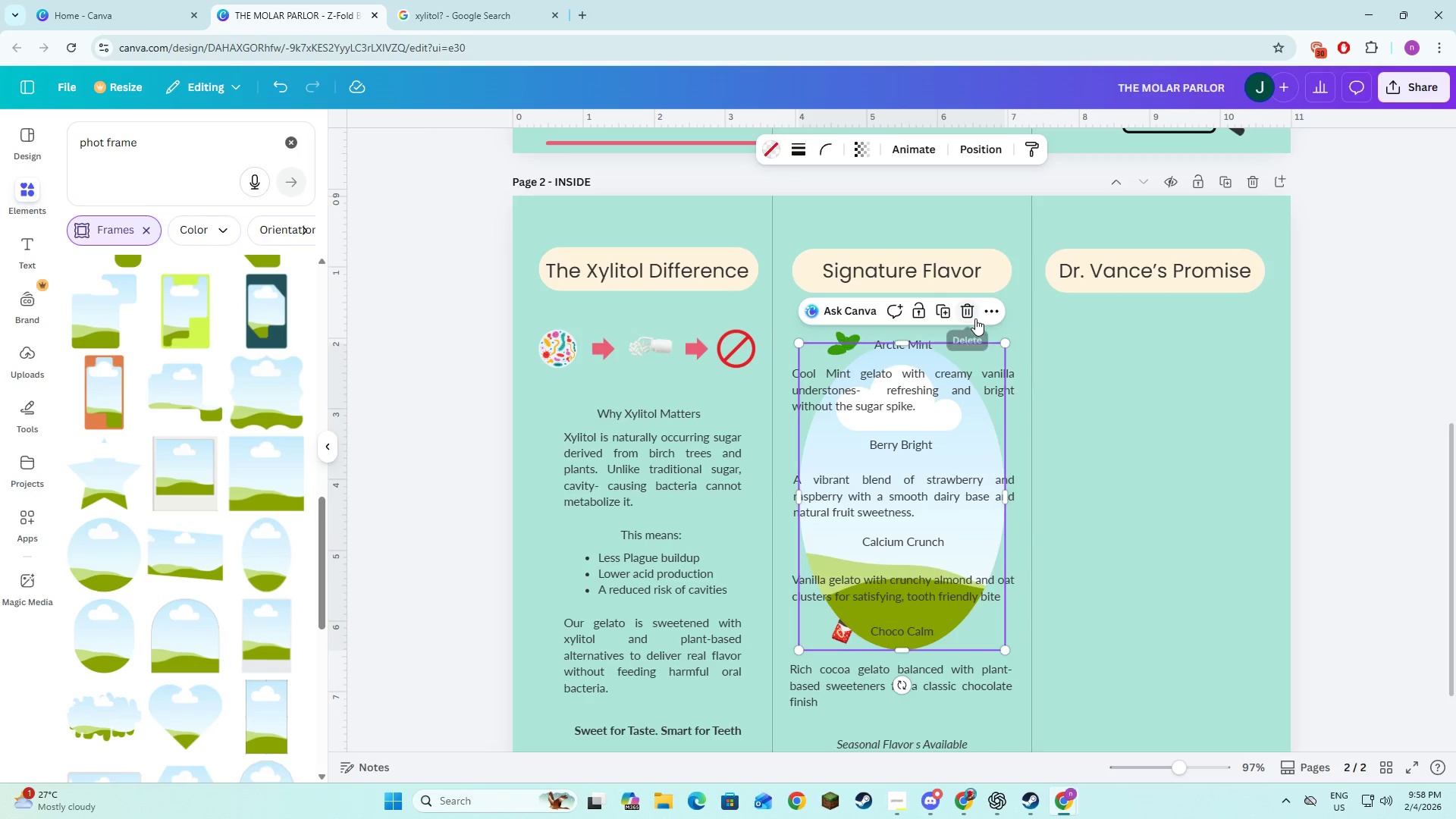 
left_click([193, 641])